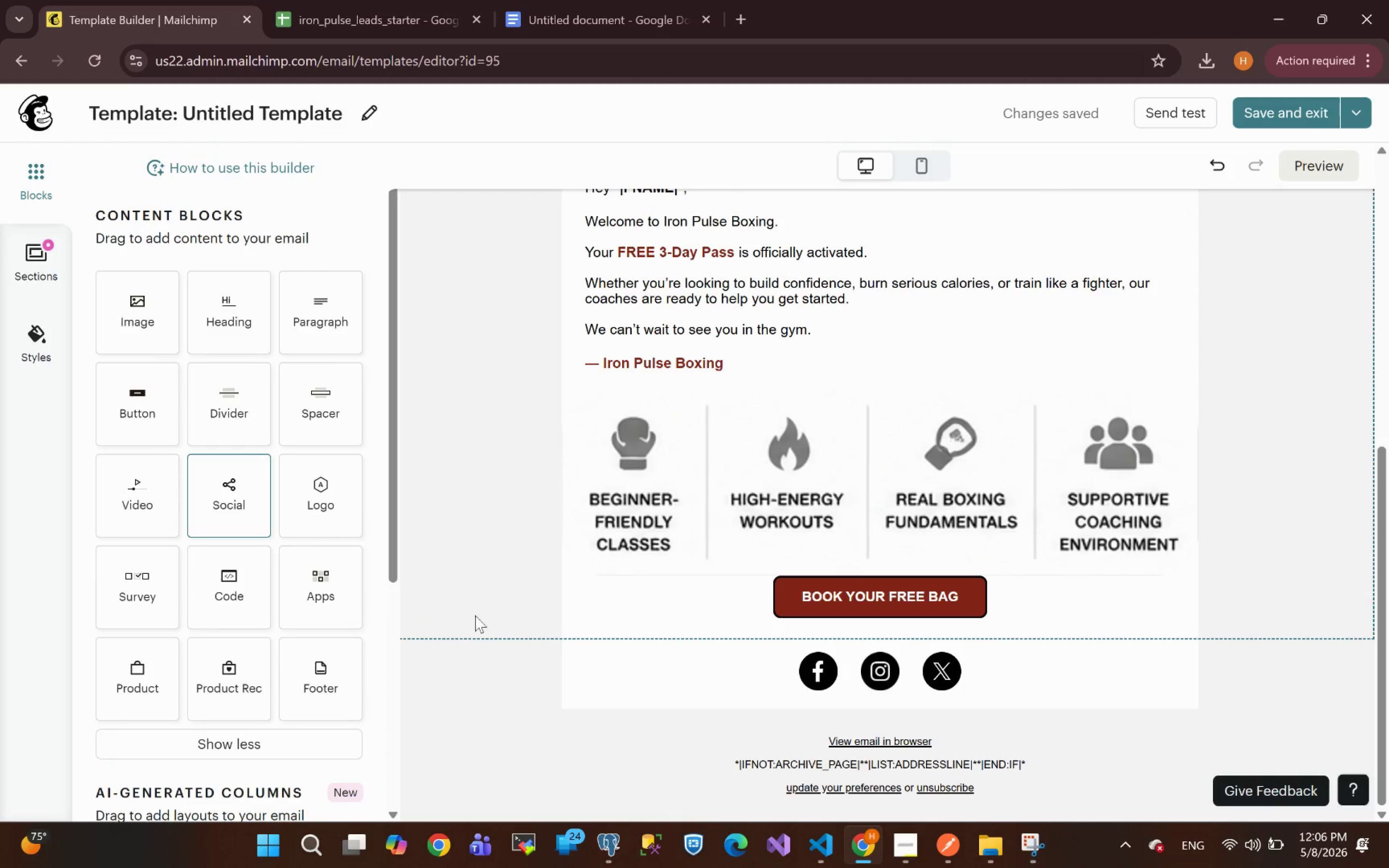 
left_click([479, 616])
 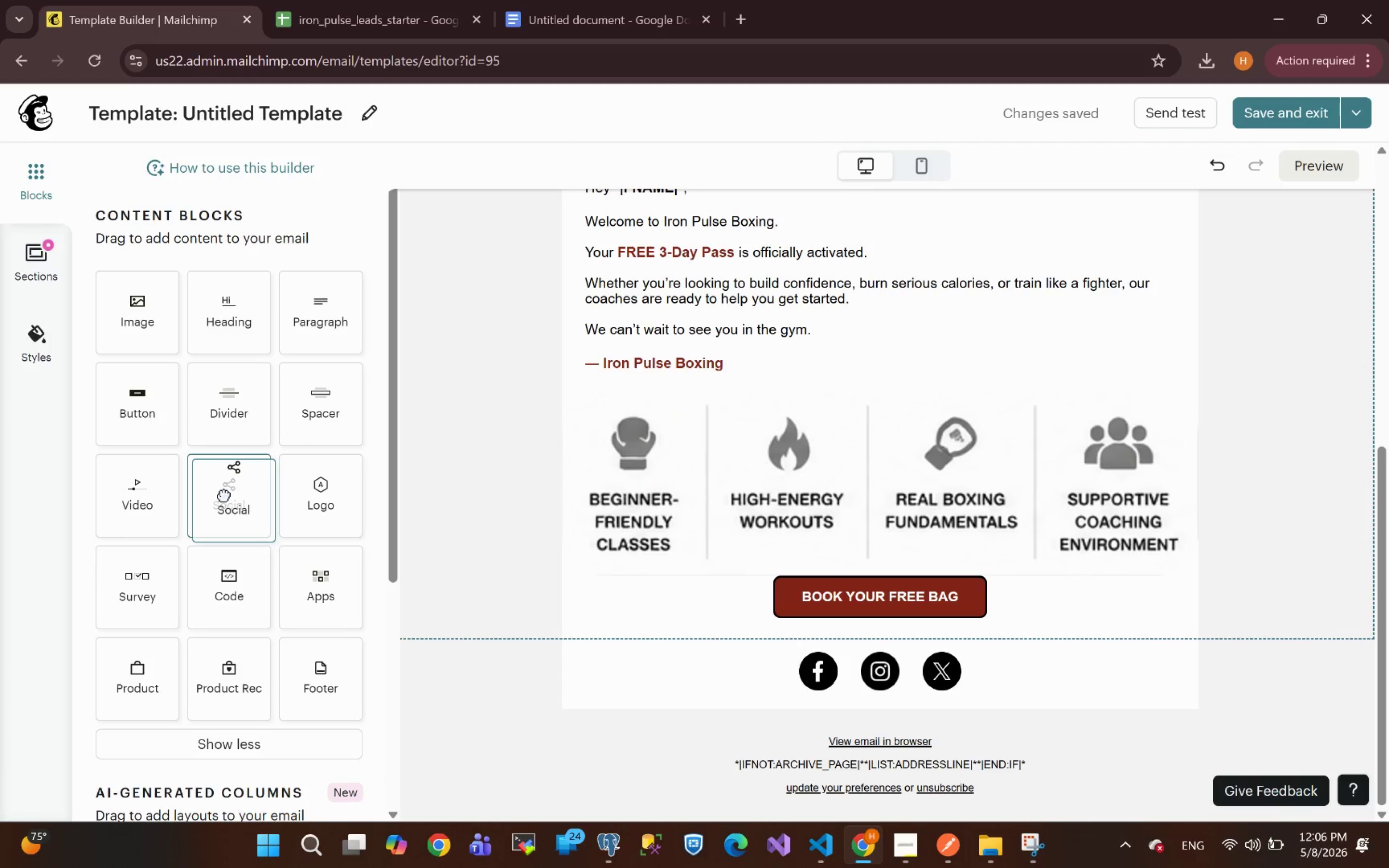 
left_click([284, 540])
 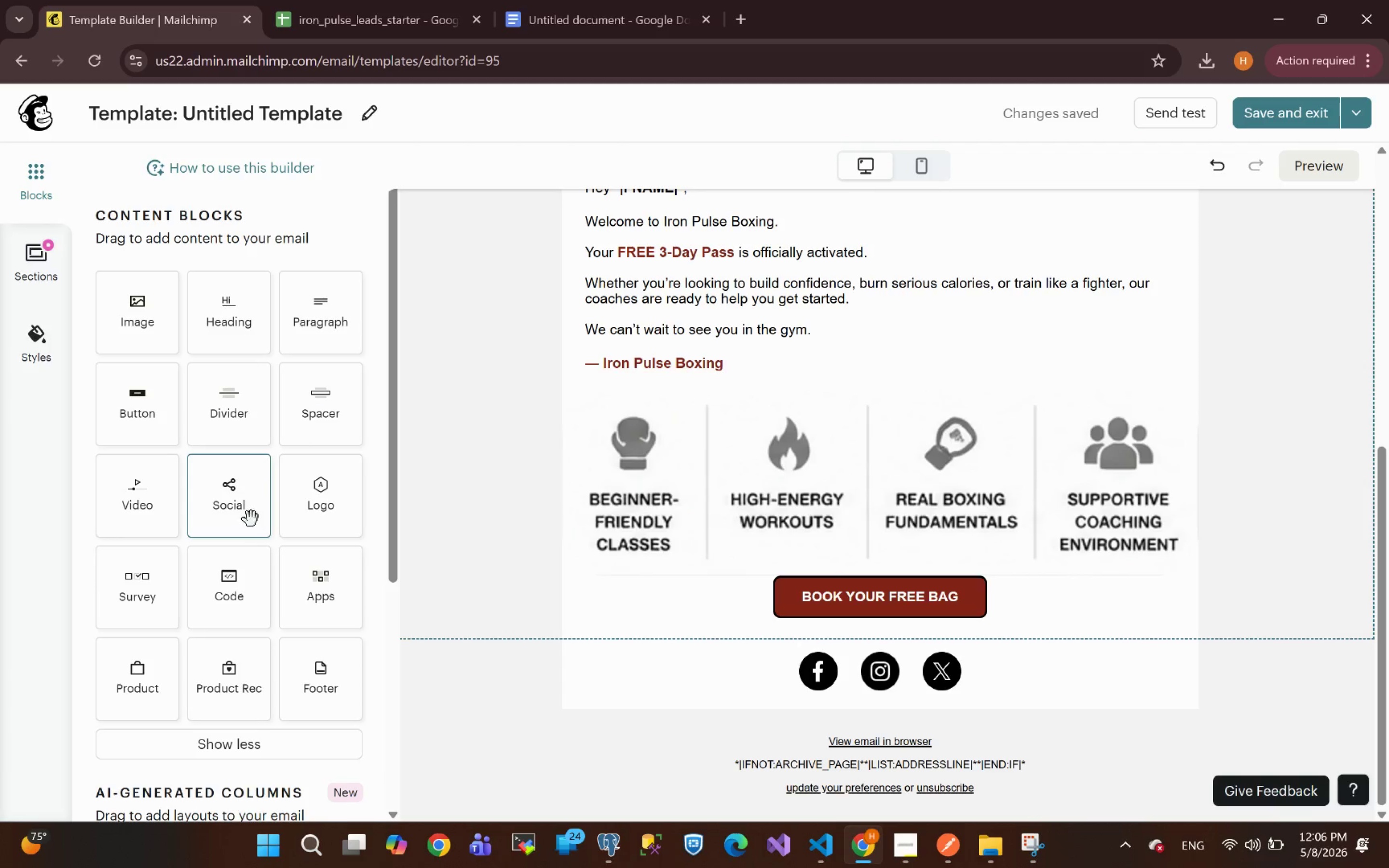 
left_click_drag(start_coordinate=[244, 507], to_coordinate=[841, 692])
 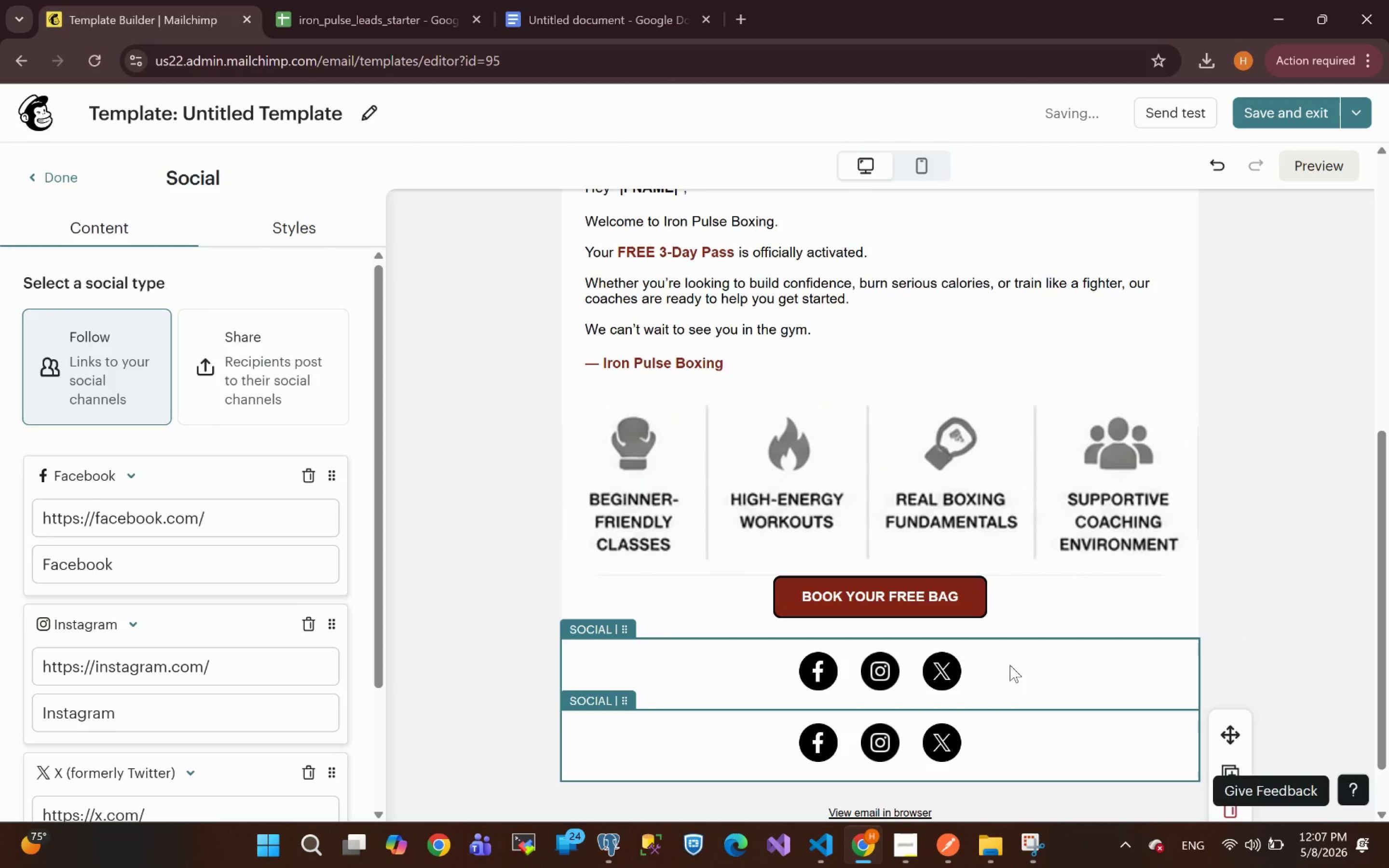 
left_click([1010, 665])
 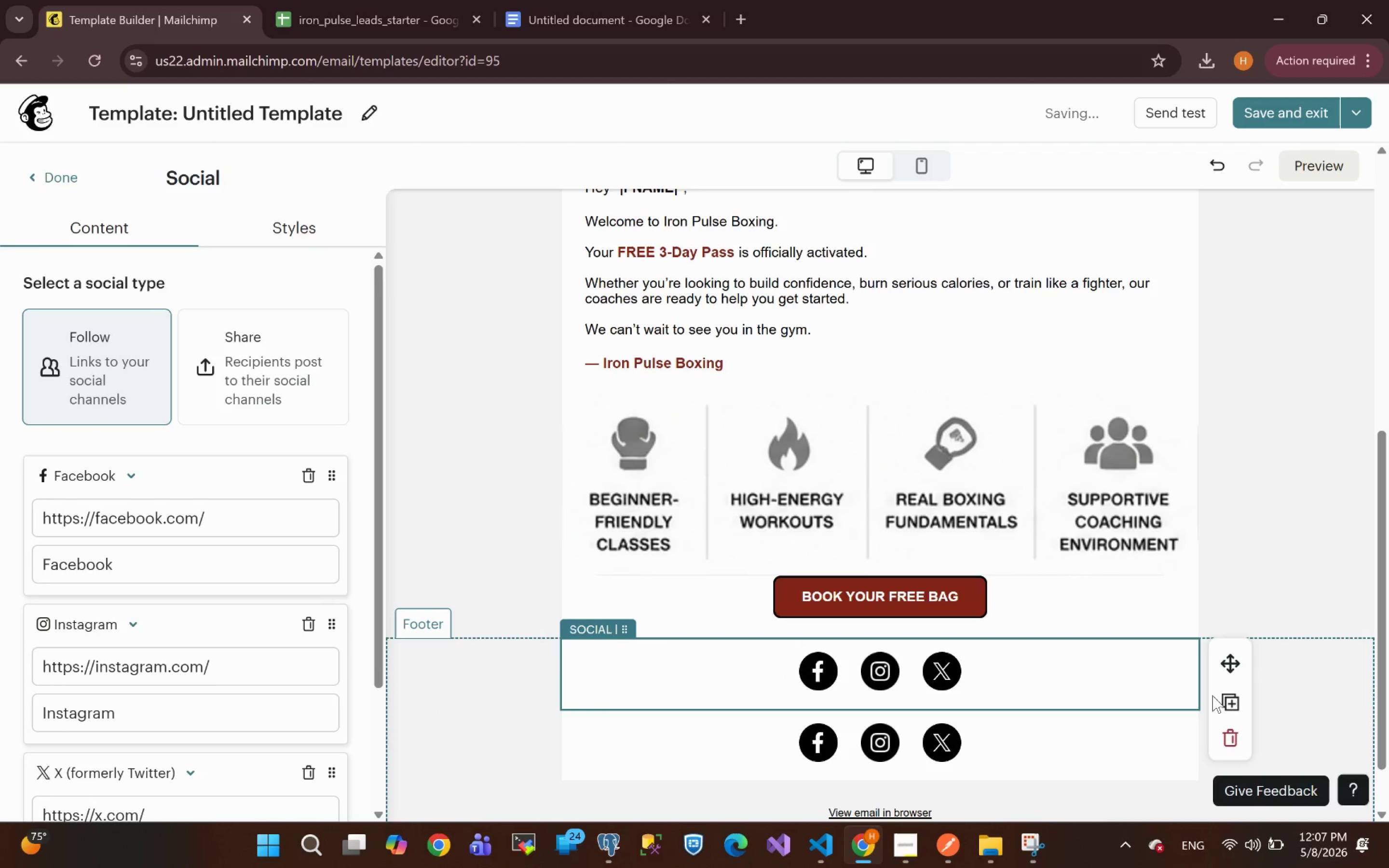 
key(Control+ControlLeft)
 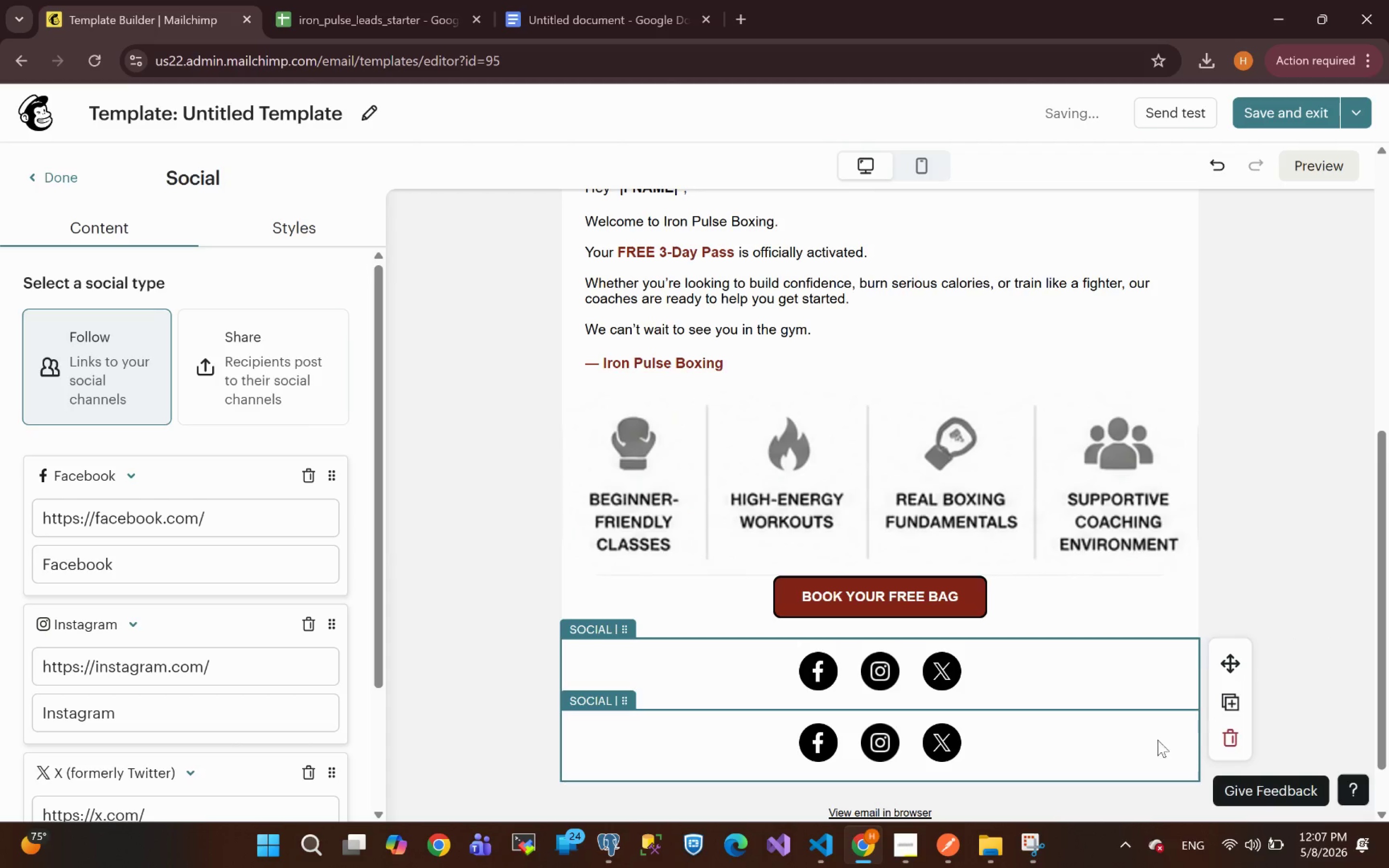 
left_click([1177, 735])
 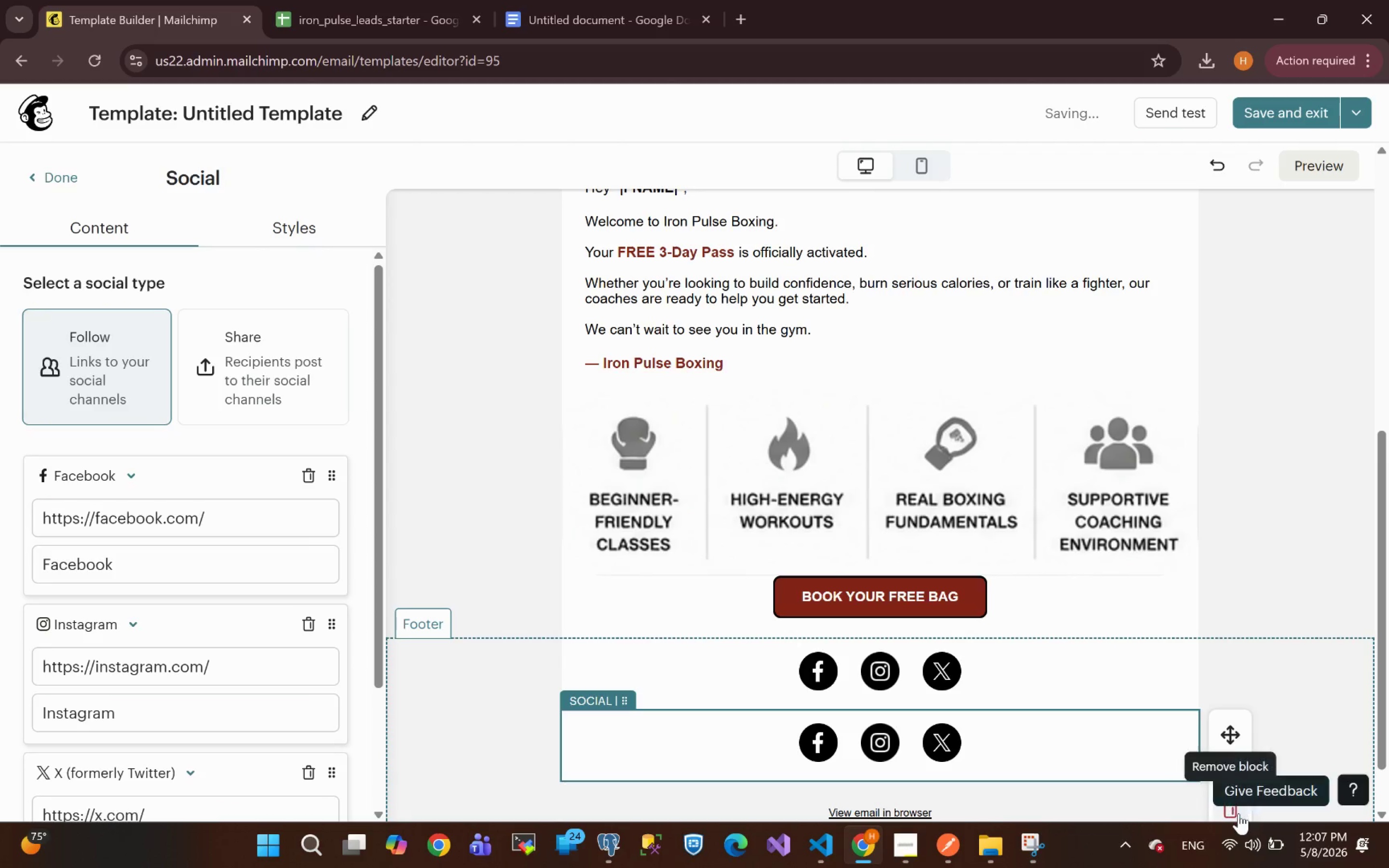 
left_click([1238, 814])
 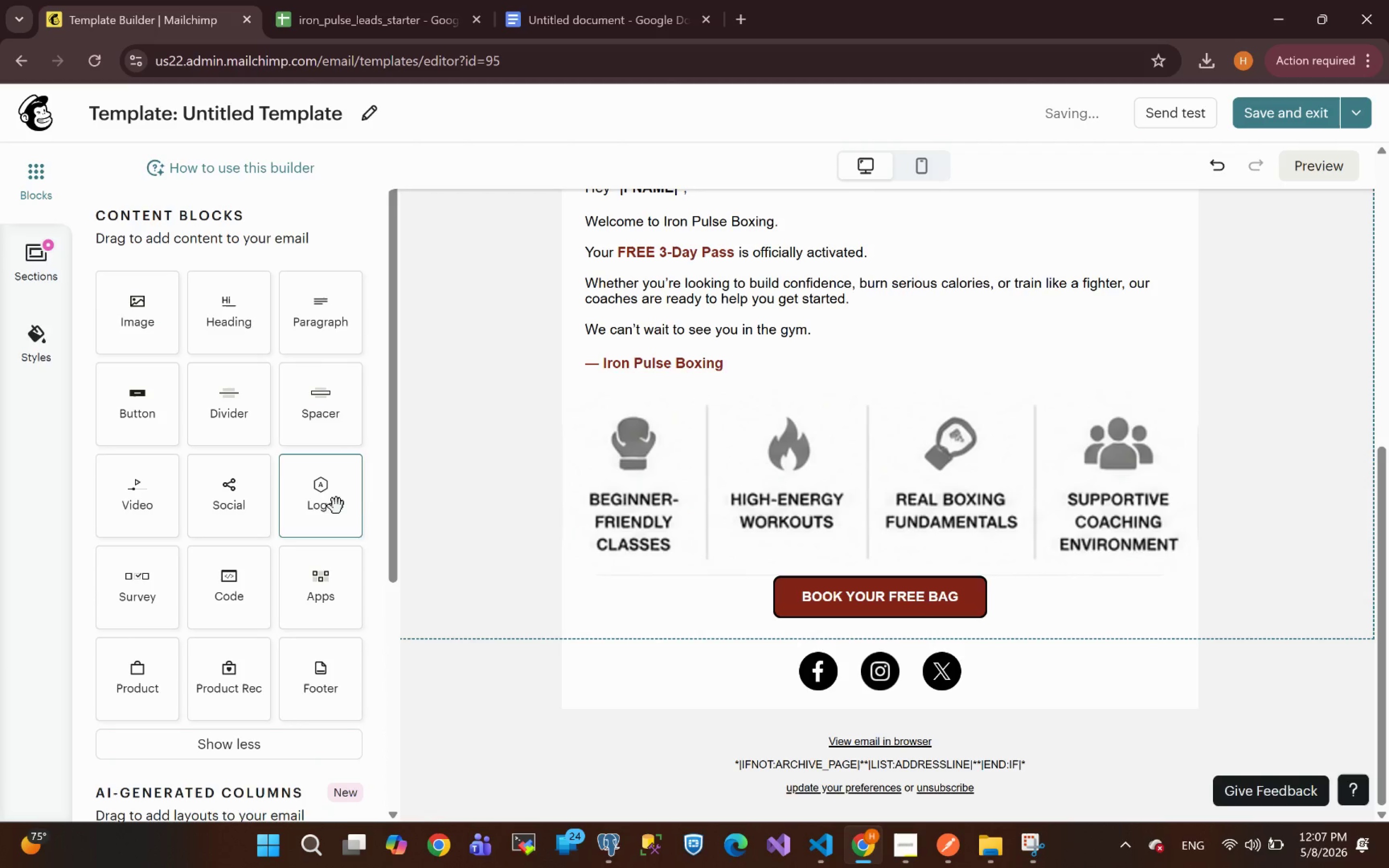 
wait(8.25)
 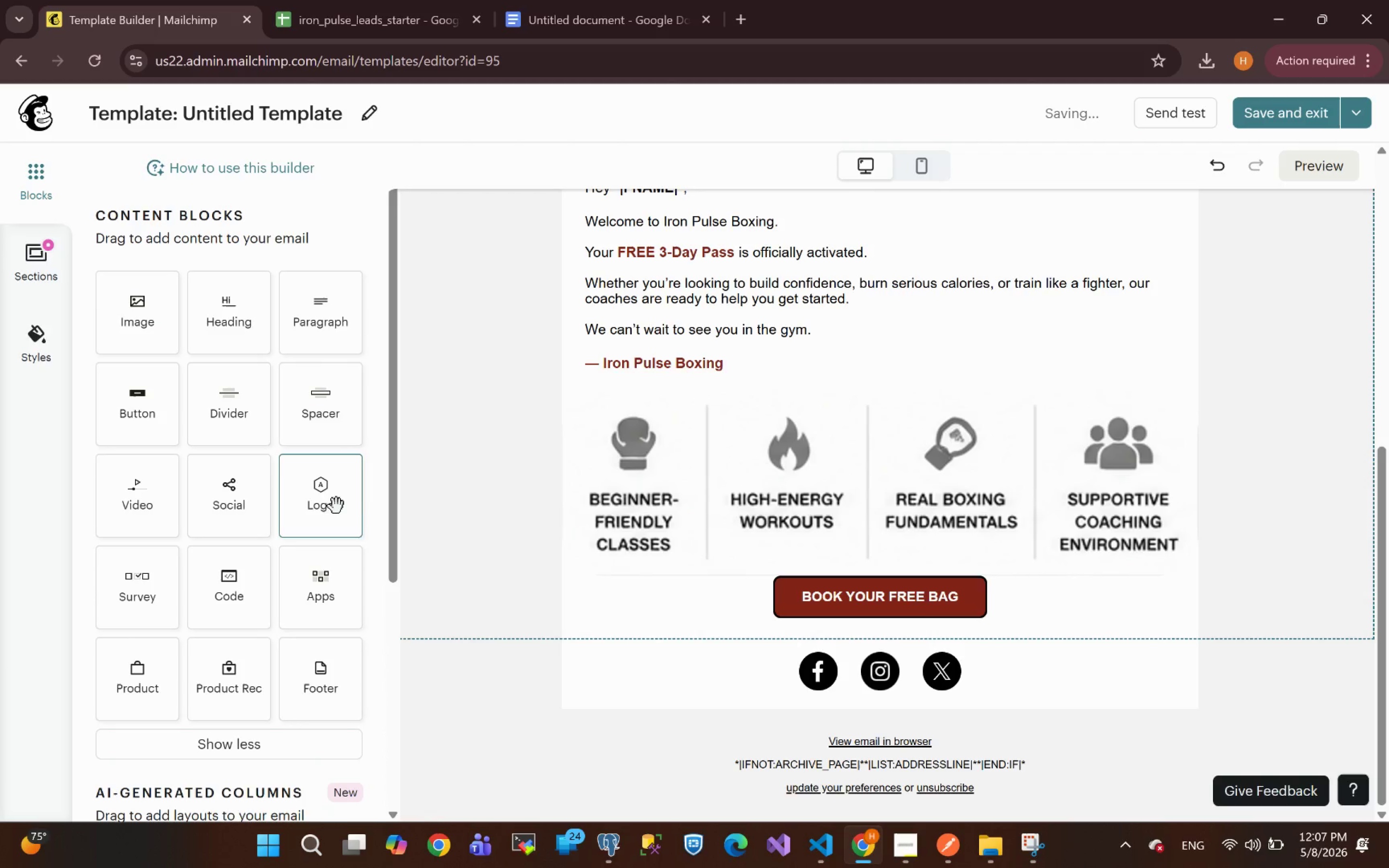 
left_click([332, 588])
 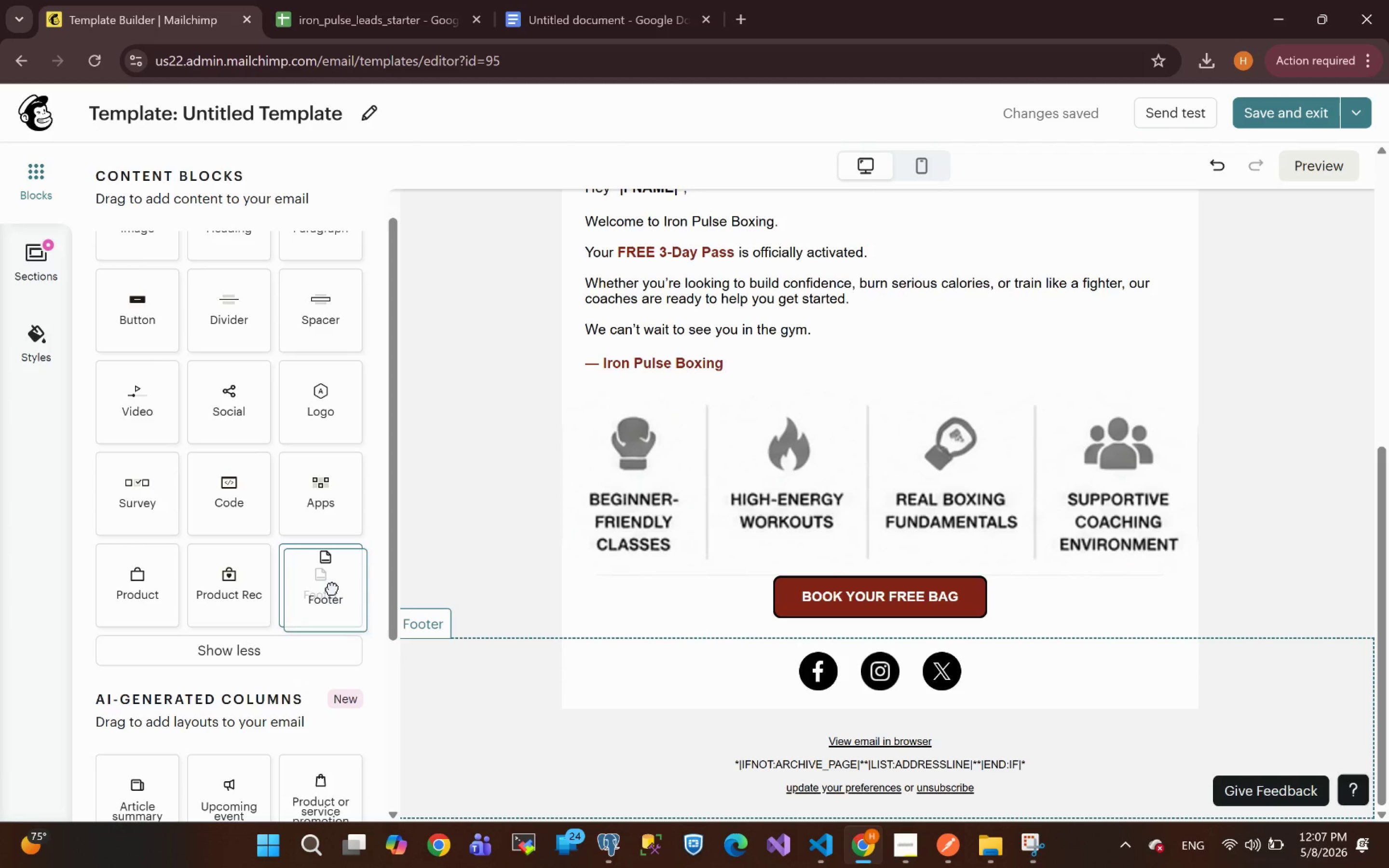 
left_click([332, 588])
 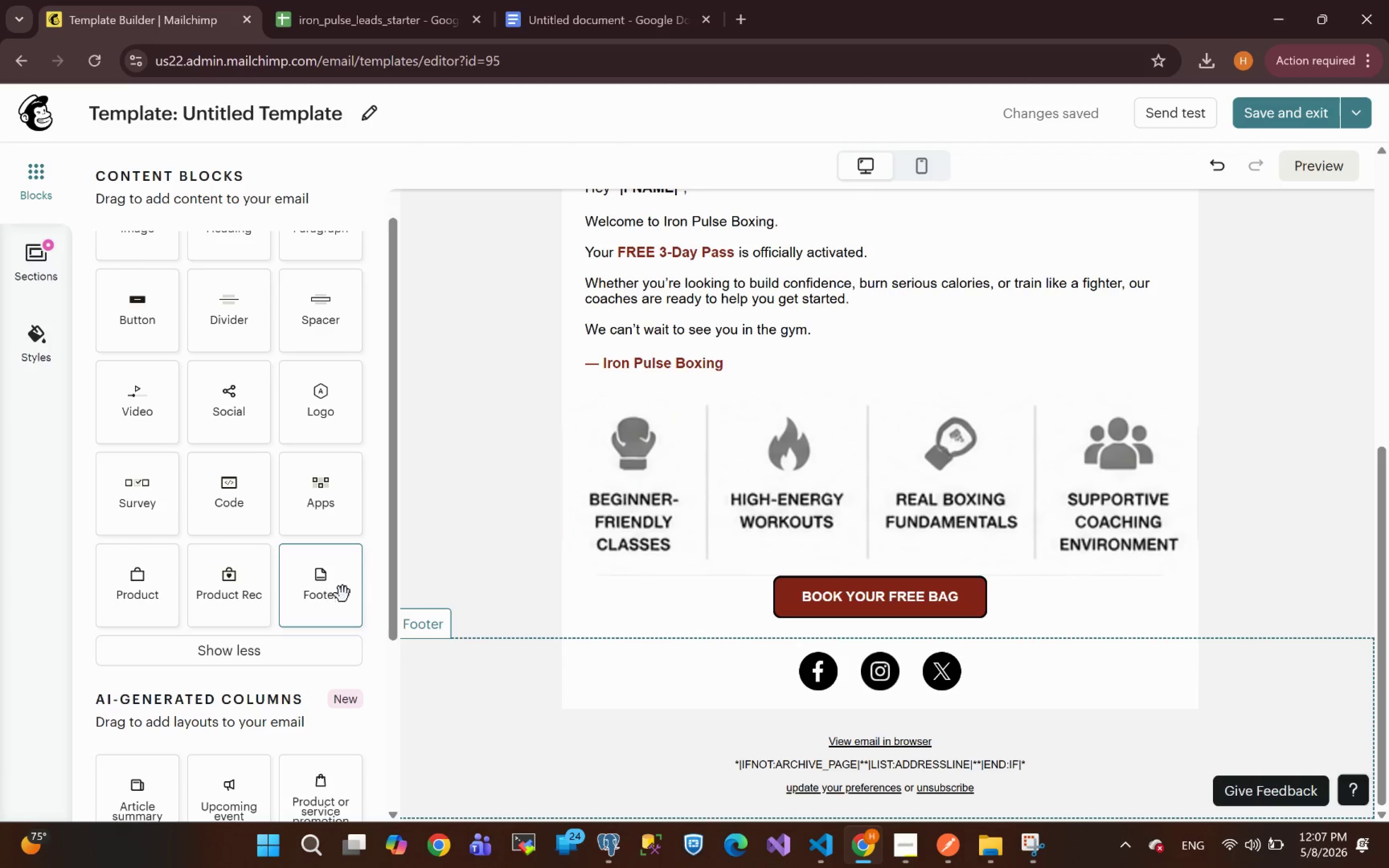 
left_click([340, 593])
 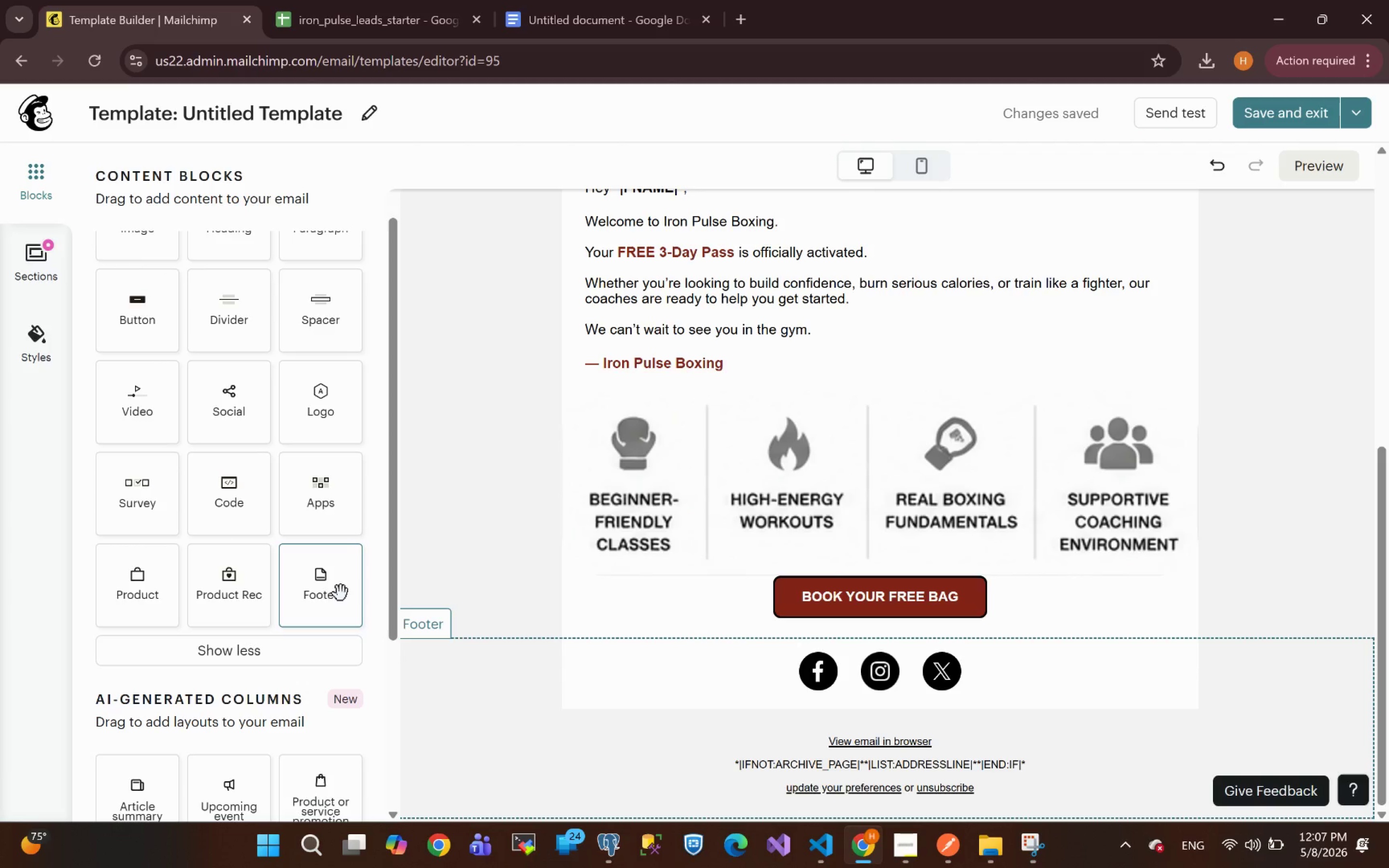 
left_click([340, 593])
 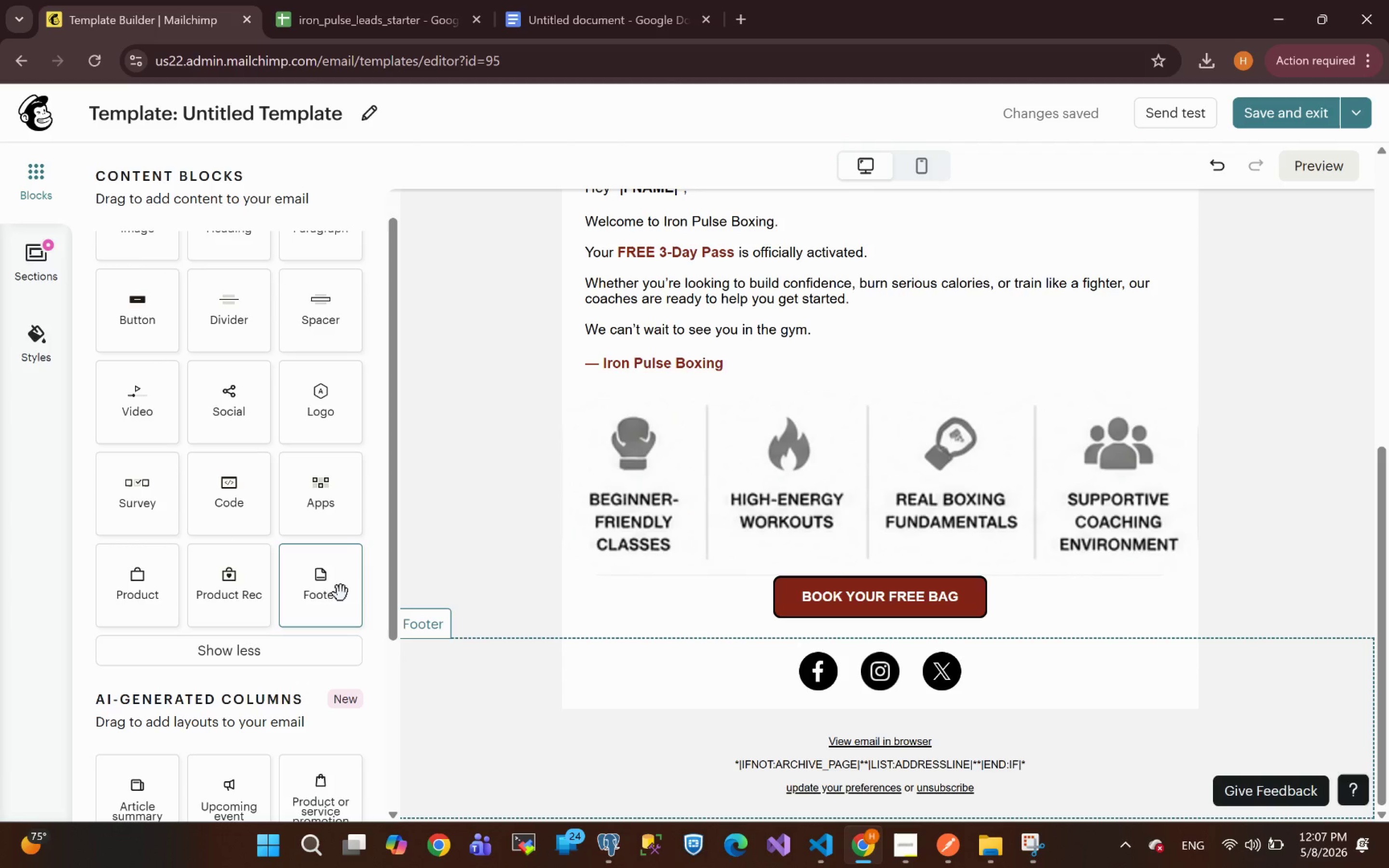 
left_click_drag(start_coordinate=[340, 593], to_coordinate=[933, 713])
 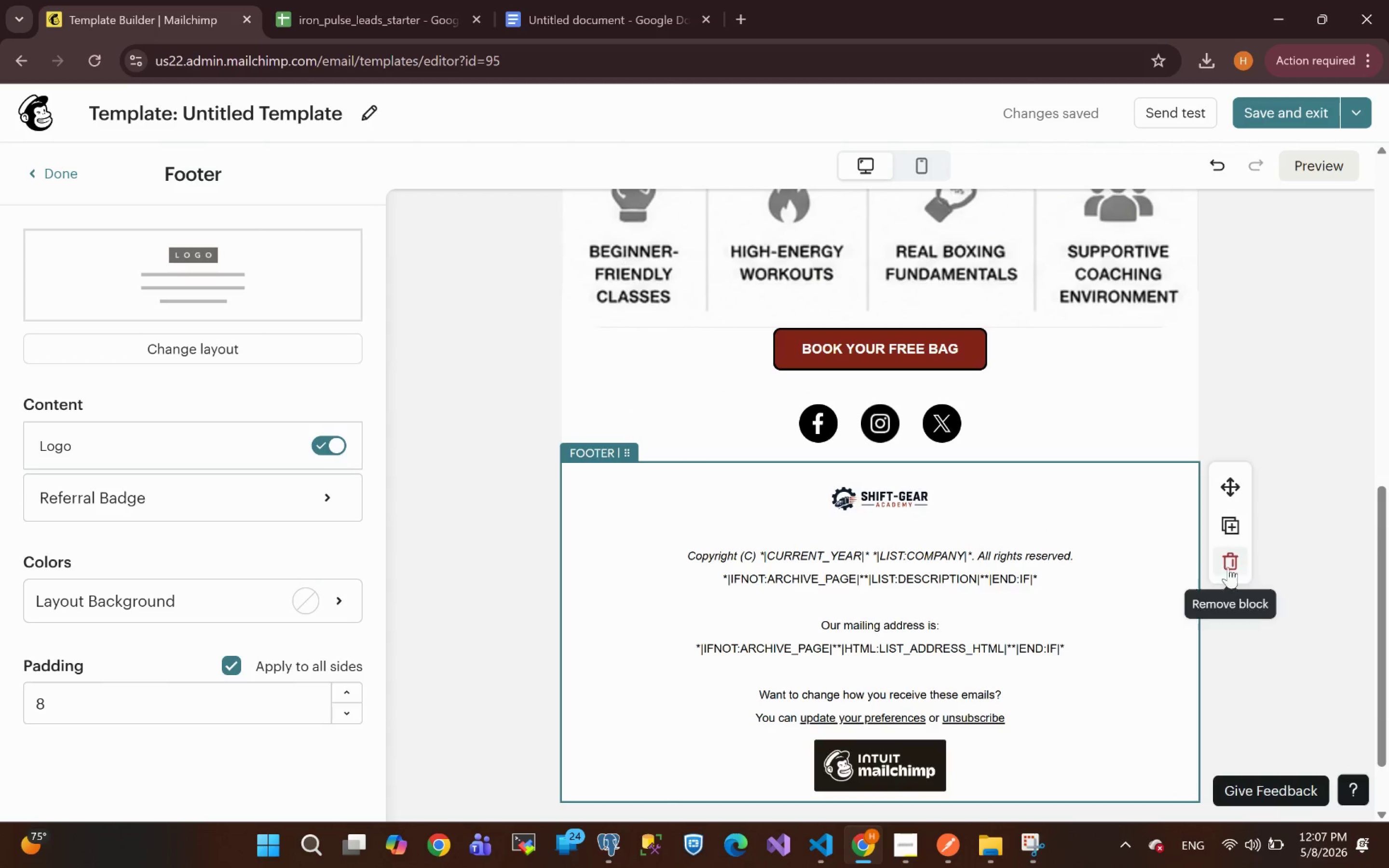 
wait(10.84)
 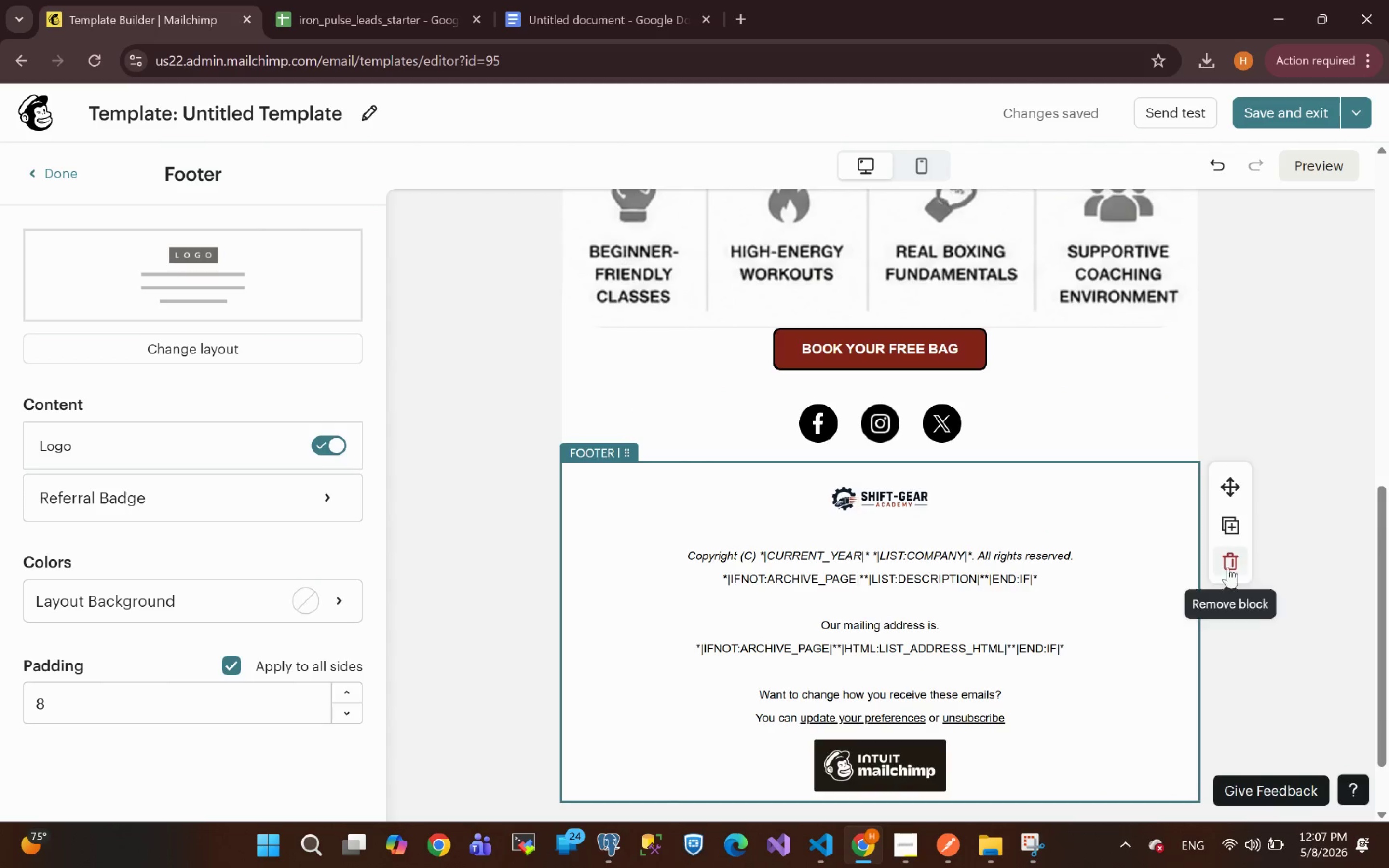 
left_click([927, 493])
 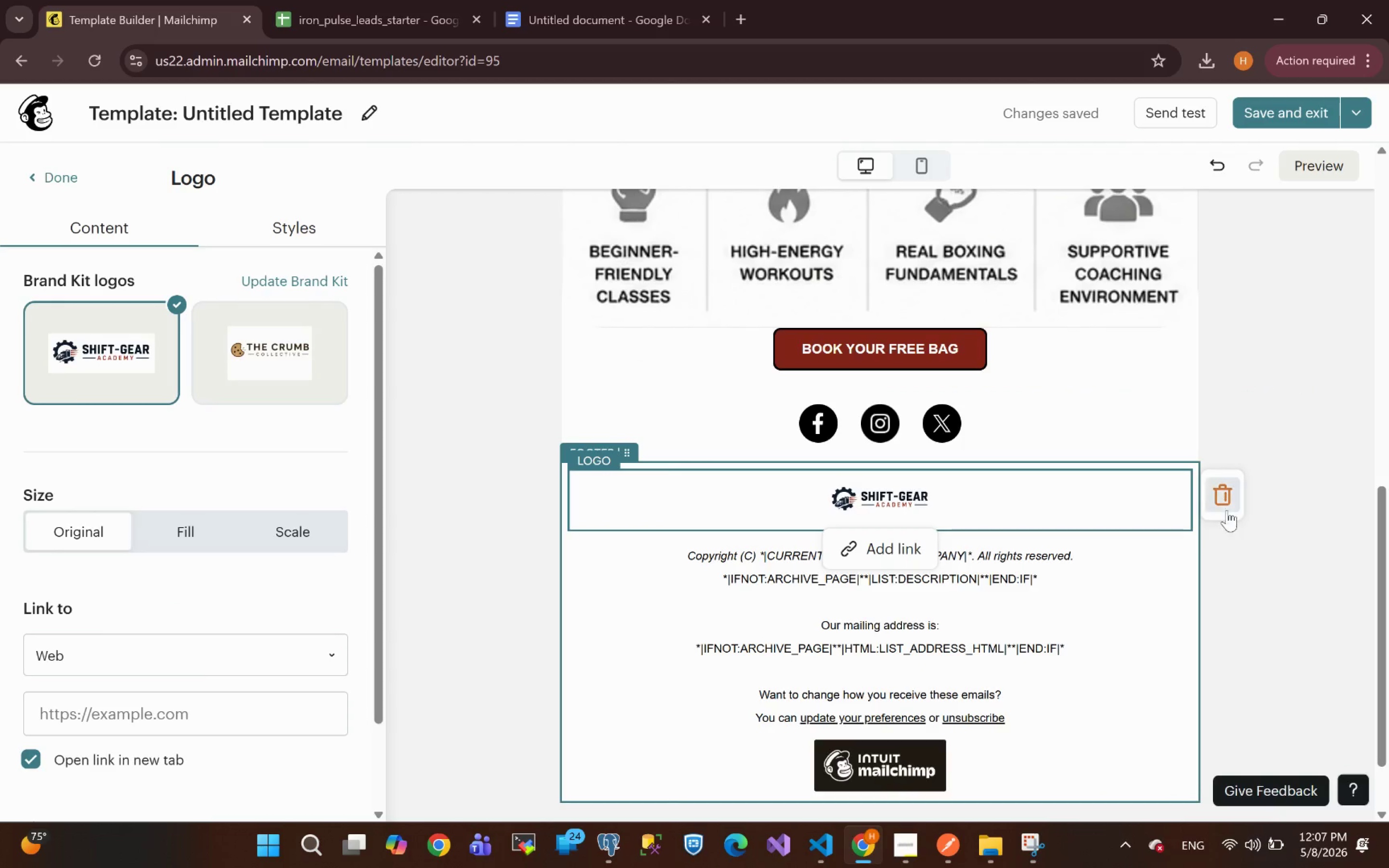 
left_click([1223, 502])
 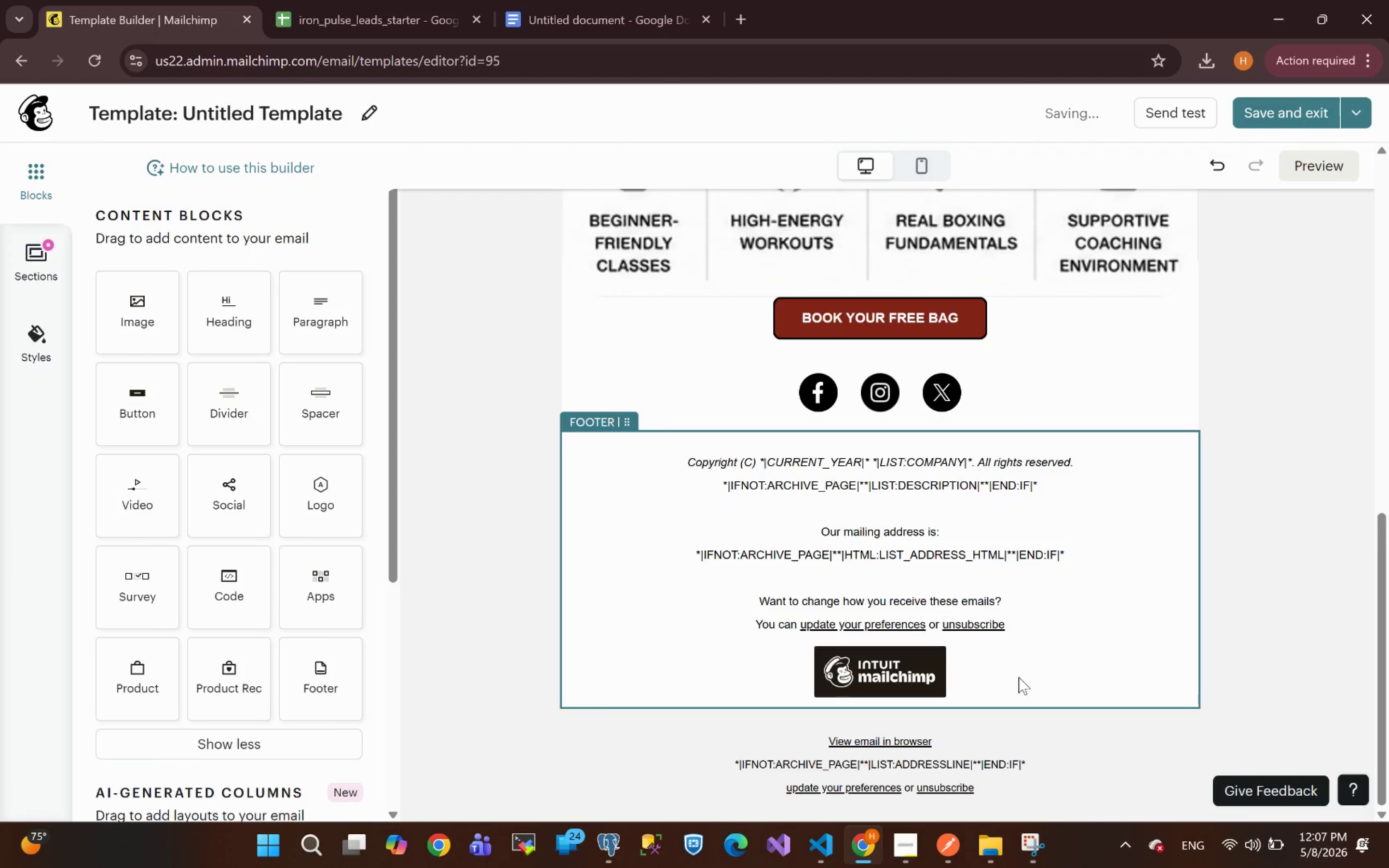 
left_click([986, 670])
 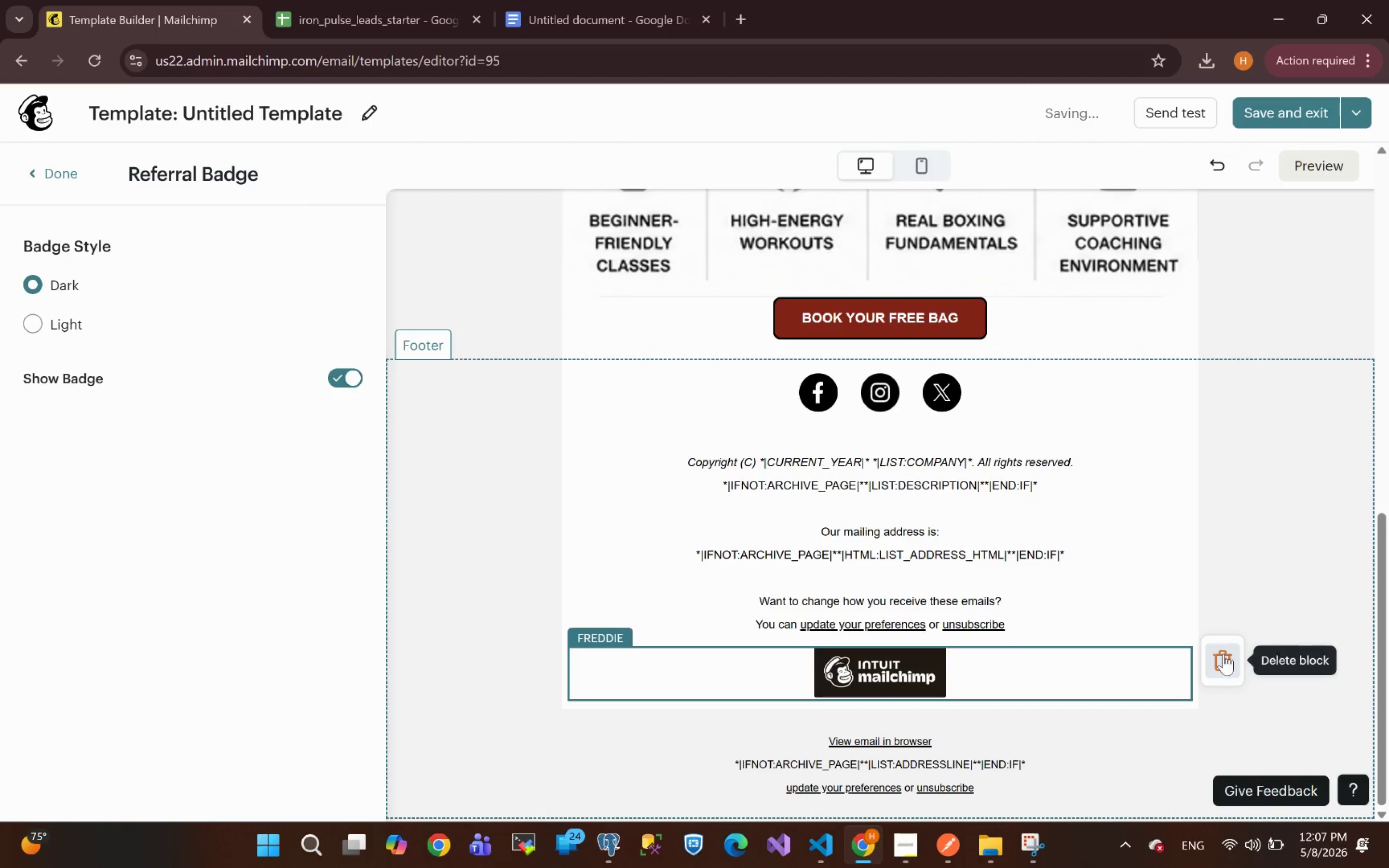 
left_click([1225, 657])
 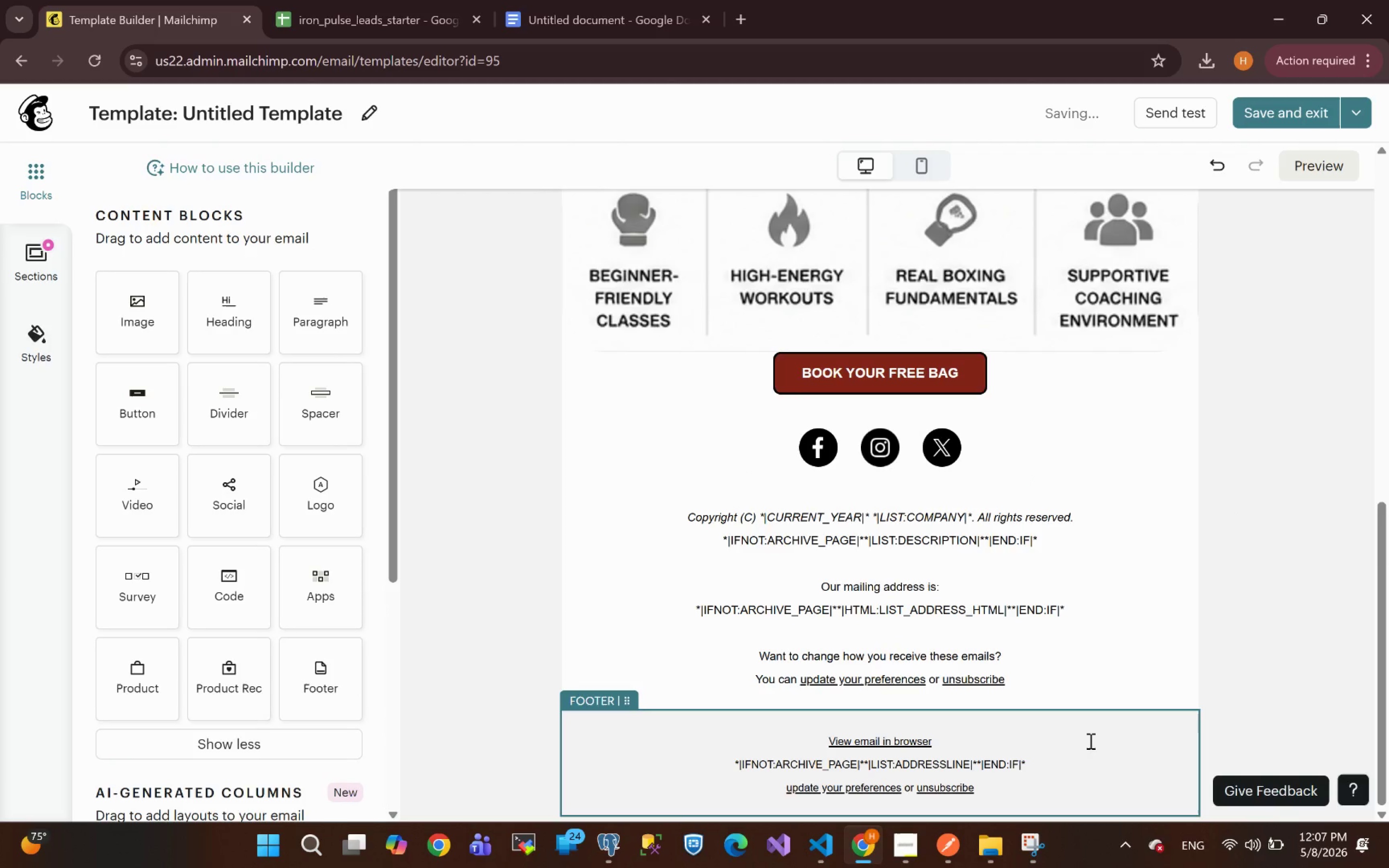 
left_click_drag(start_coordinate=[1100, 730], to_coordinate=[1094, 733])
 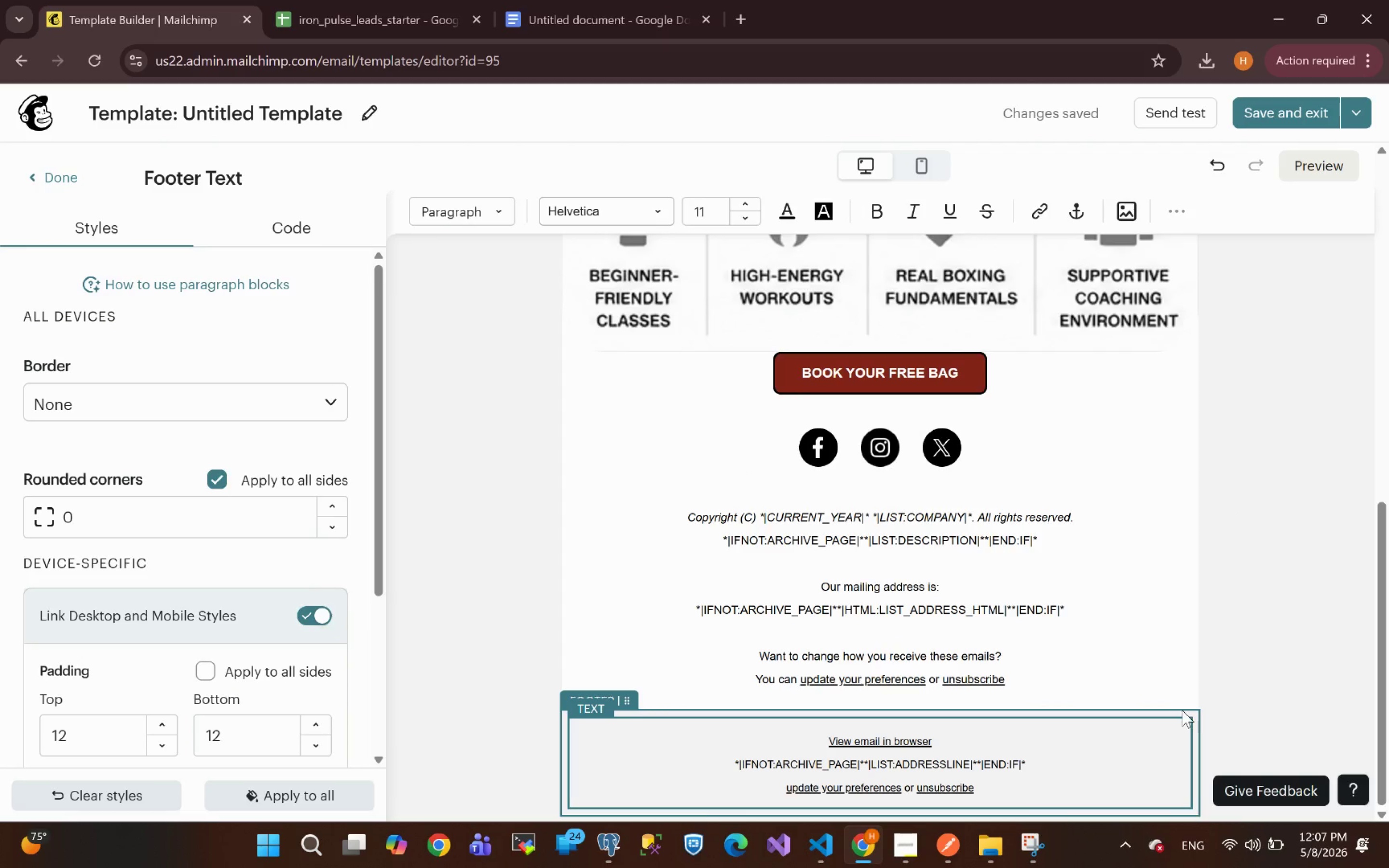 
left_click([1190, 714])
 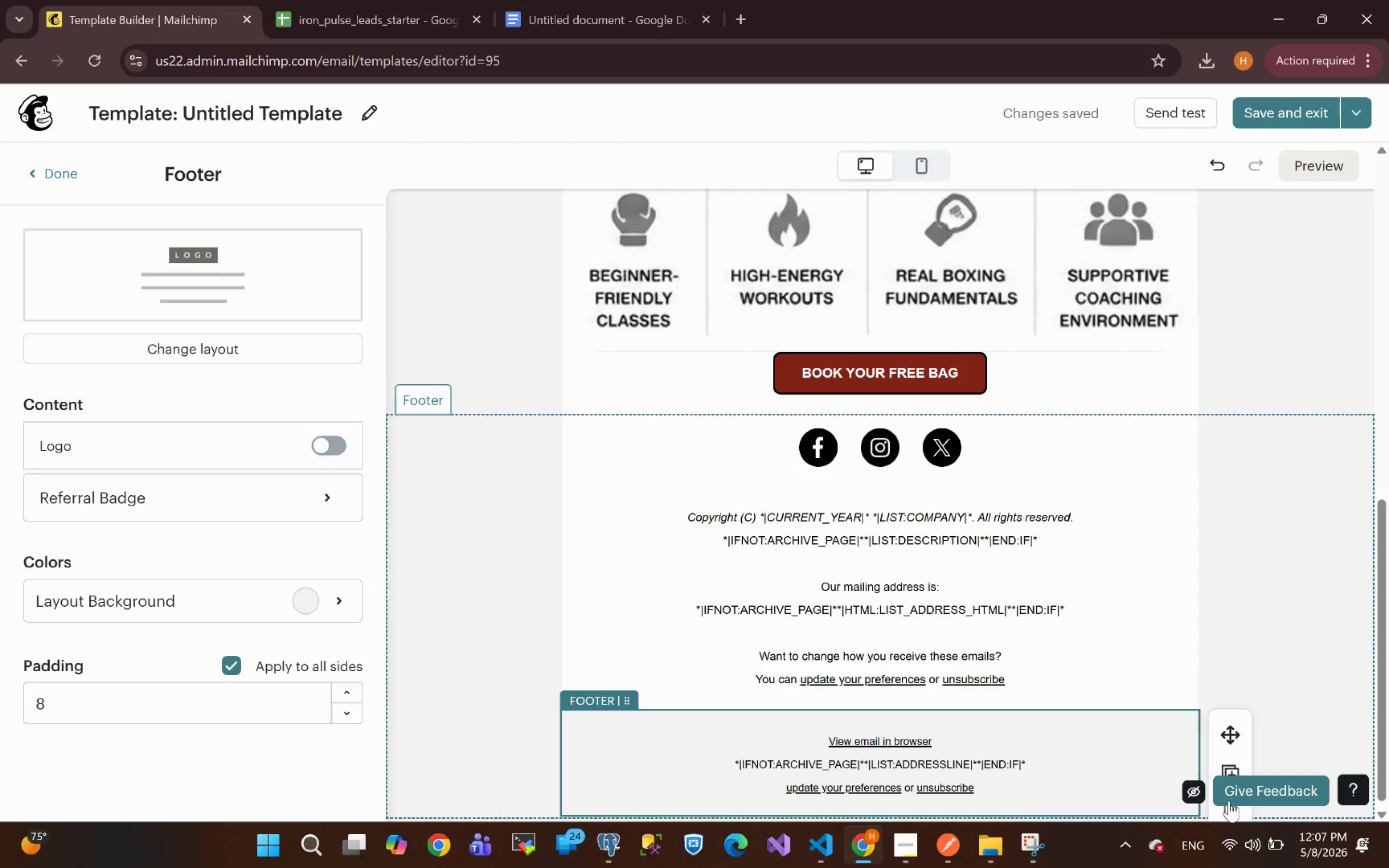 
left_click([1229, 806])
 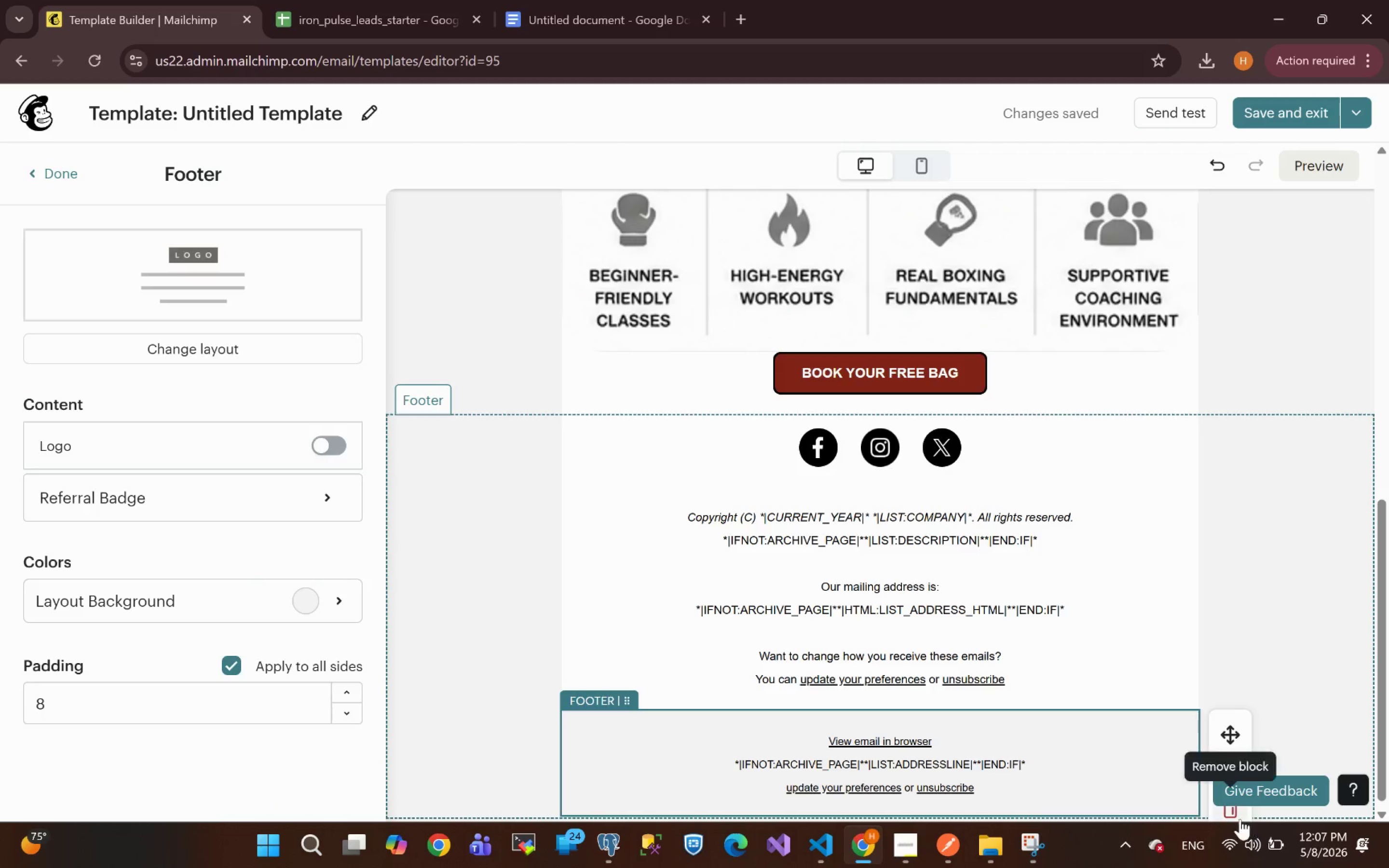 
left_click([1236, 814])
 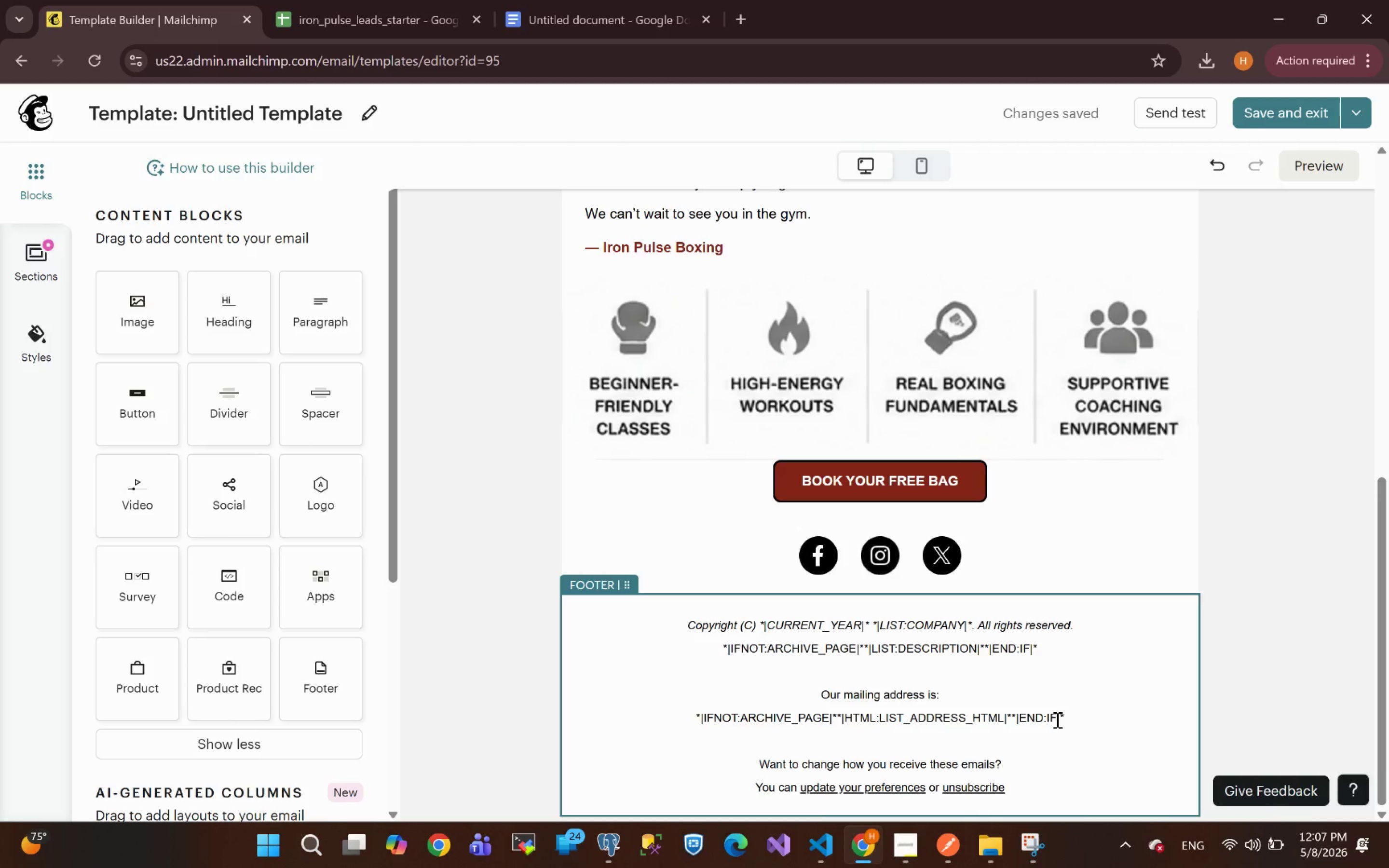 
wait(13.68)
 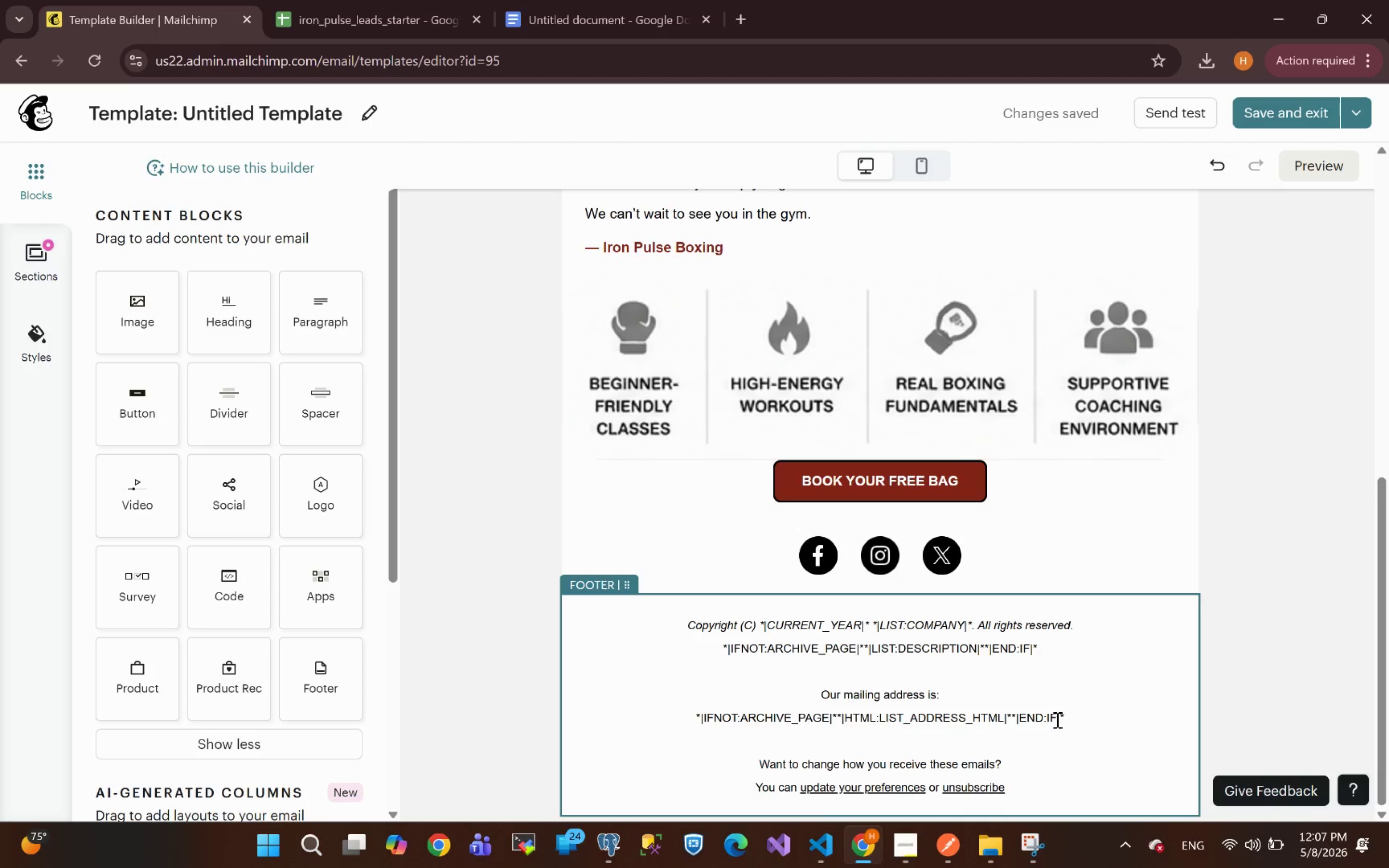 
left_click([786, 746])
 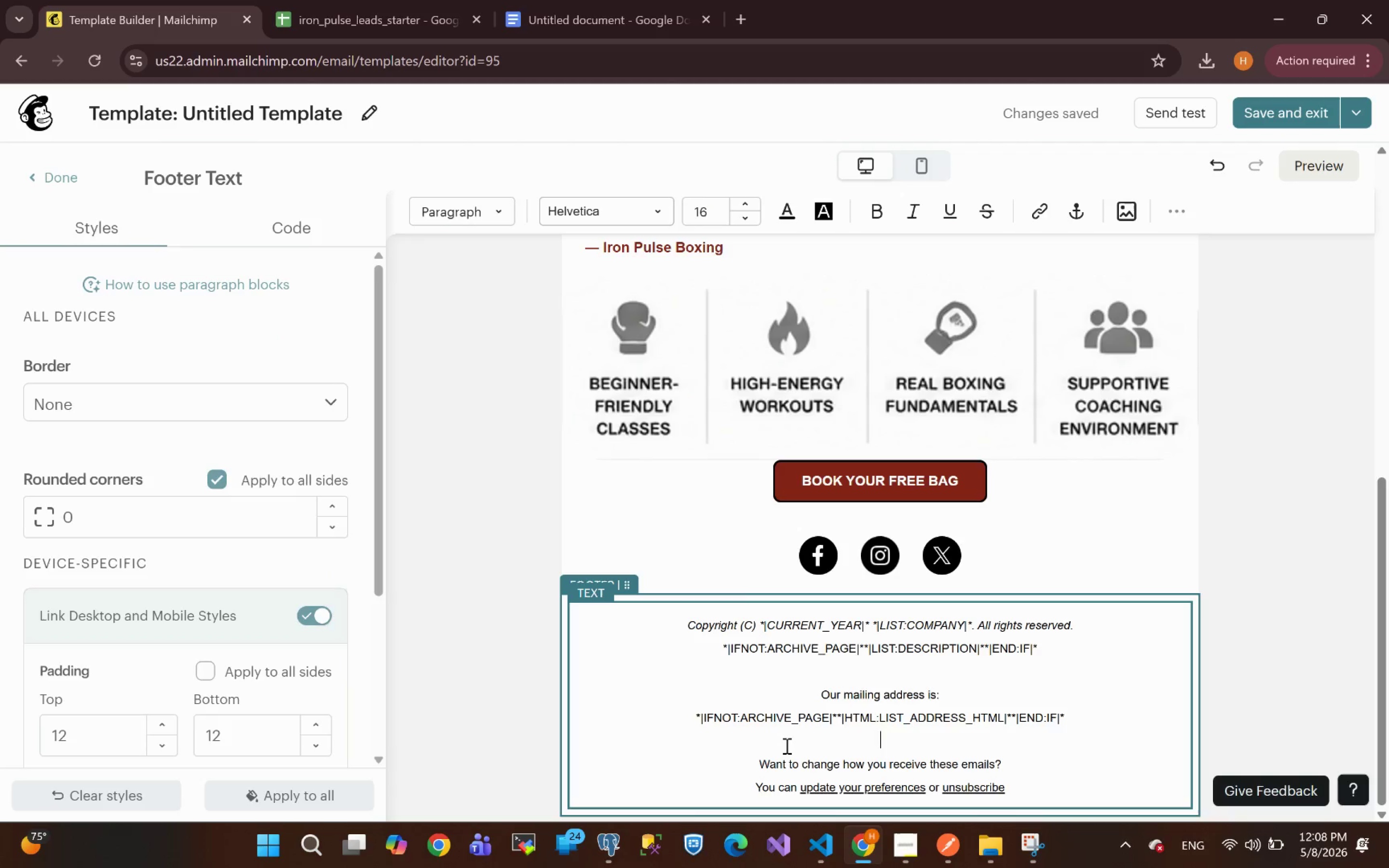 
left_click_drag(start_coordinate=[786, 746], to_coordinate=[679, 626])
 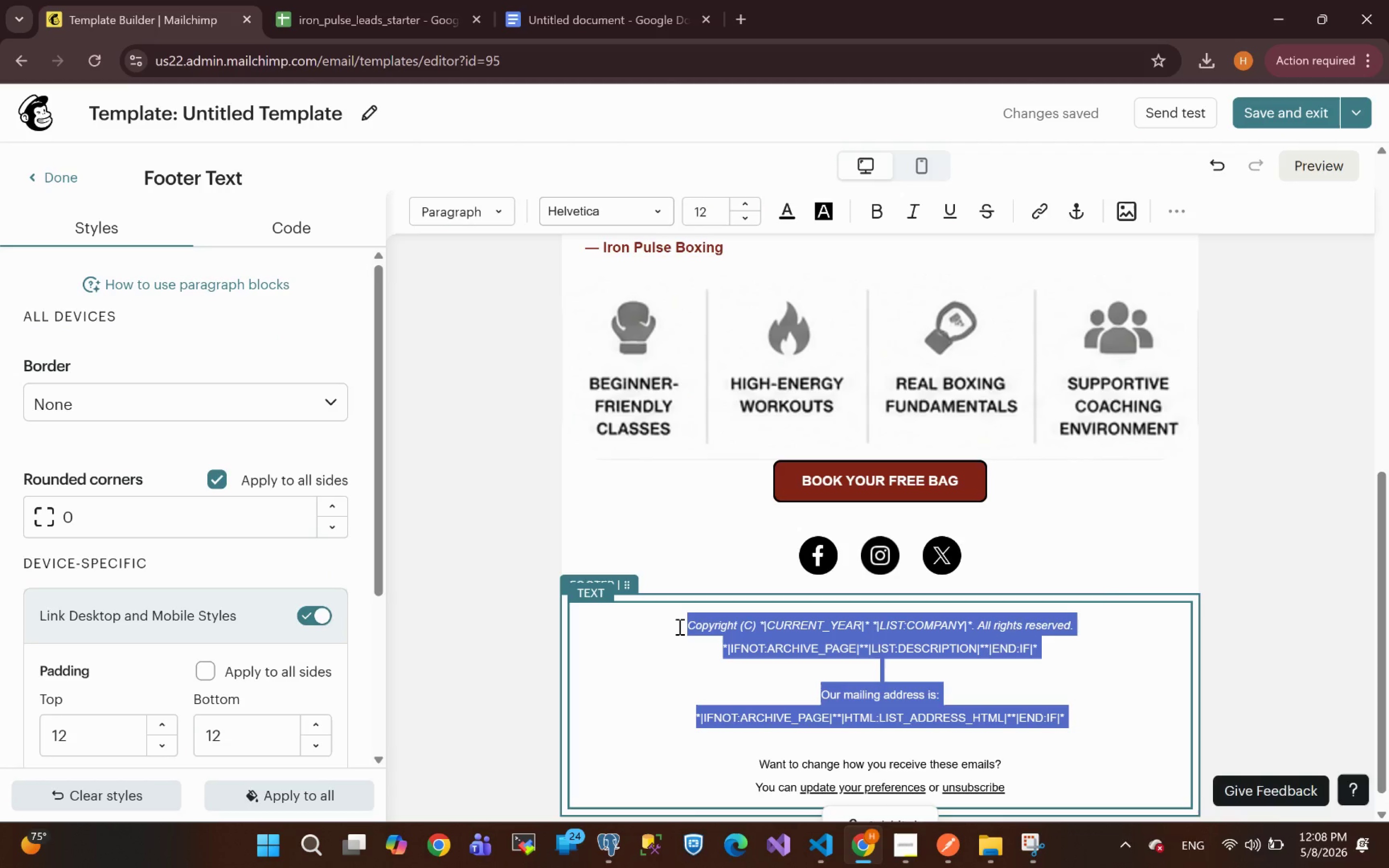 
type(Iron Pulse Boxing )
 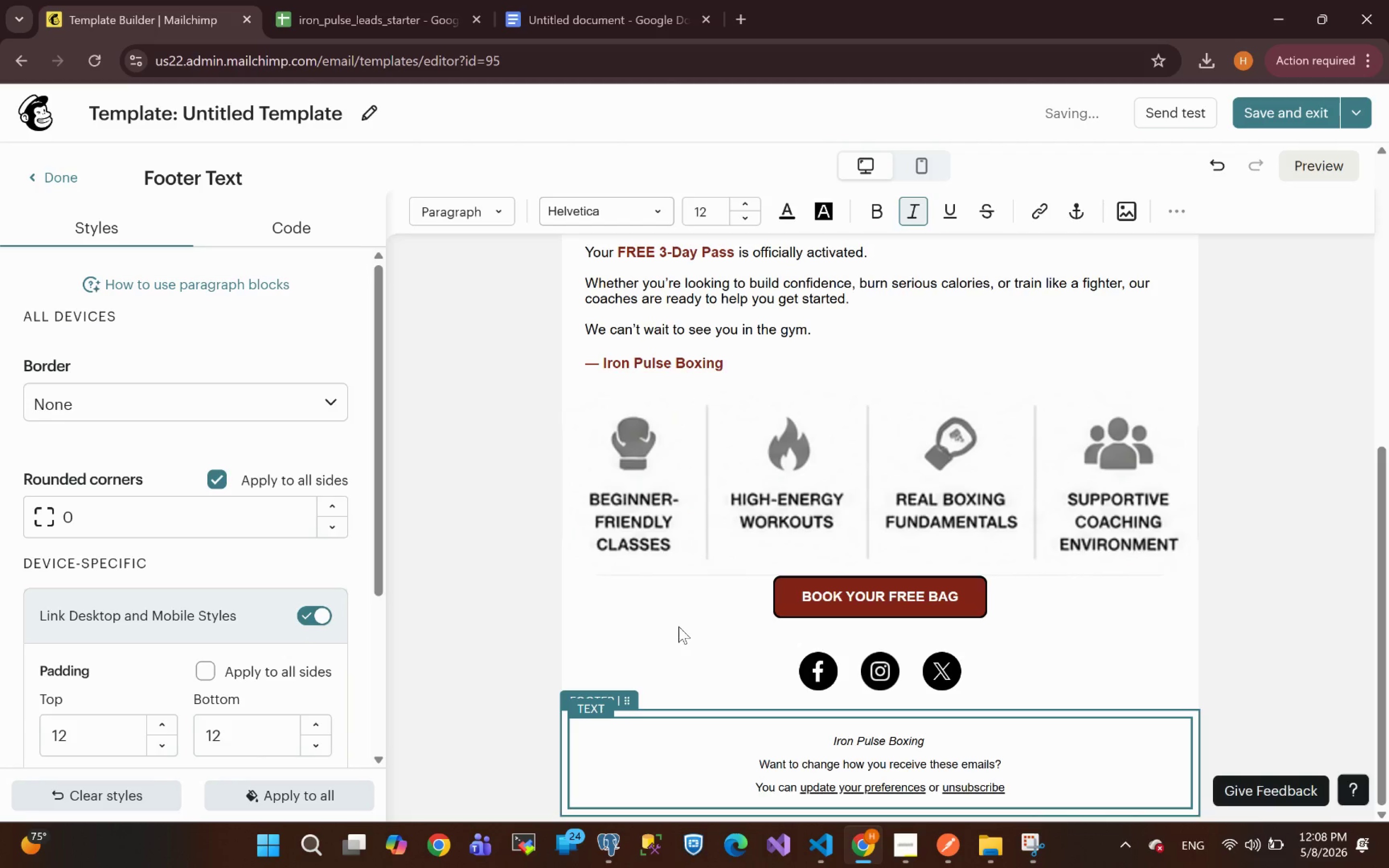 
wait(8.28)
 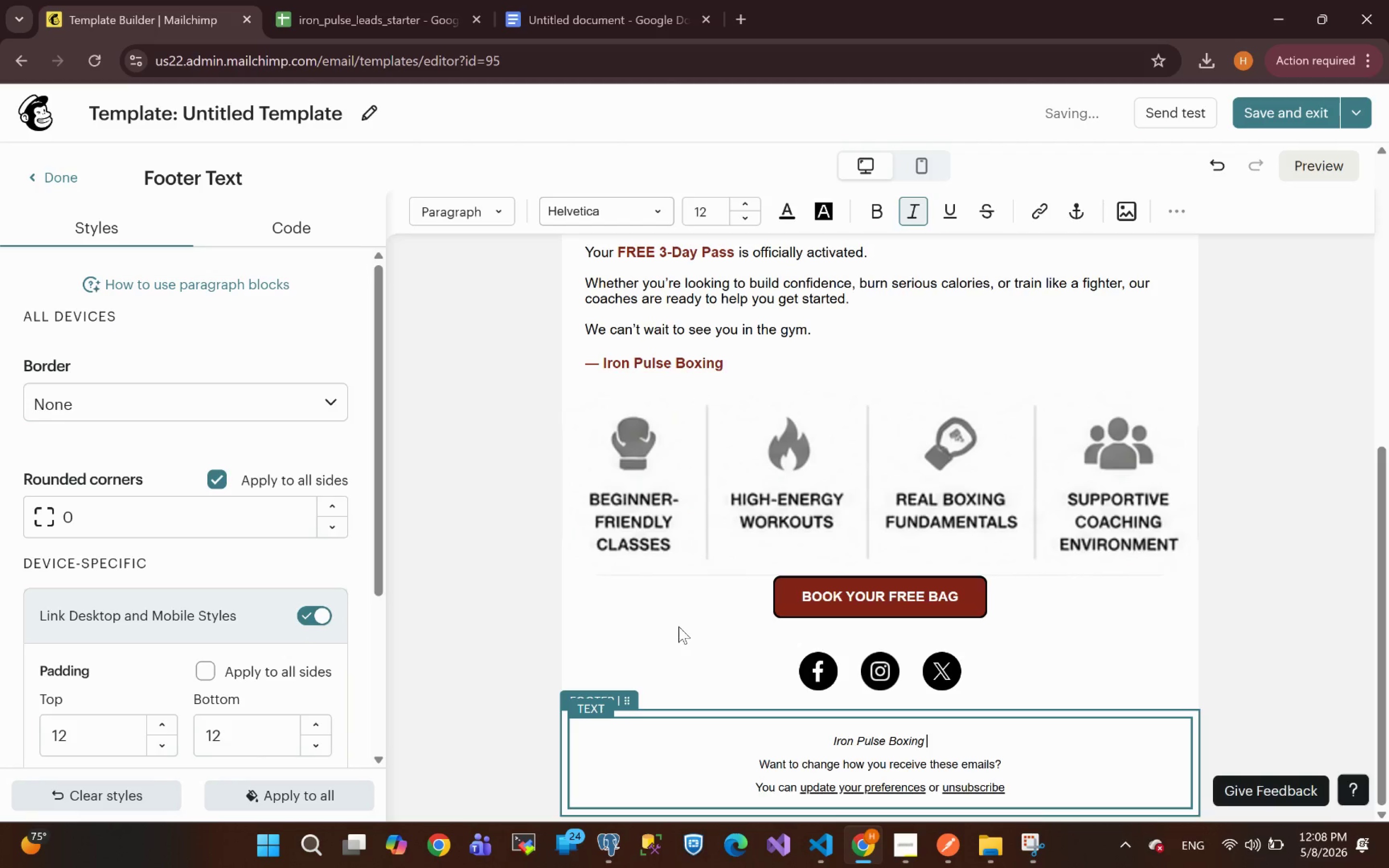 
type(| 123 Boxing Way)
 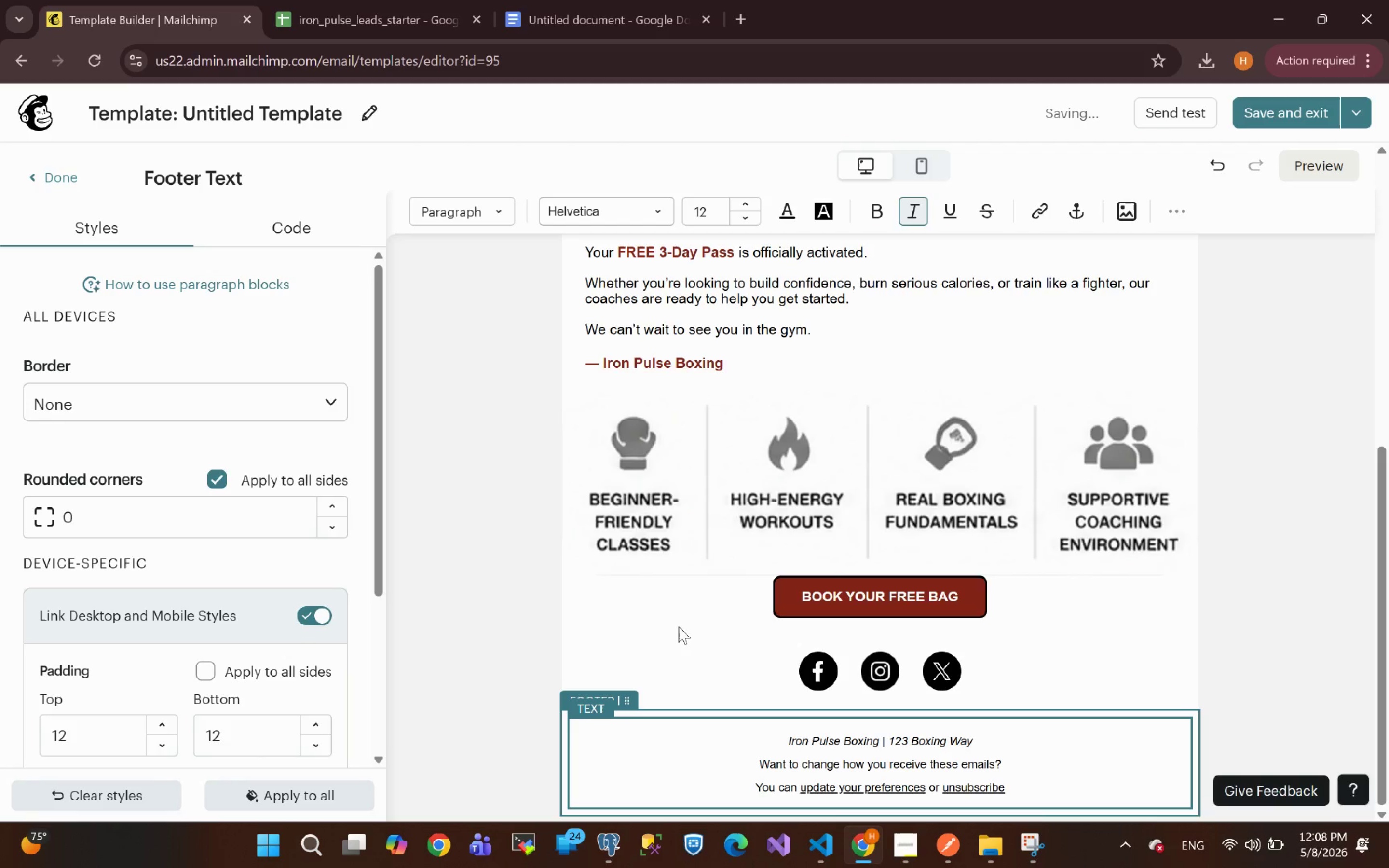 
type(, Some Town, ST 123456)
 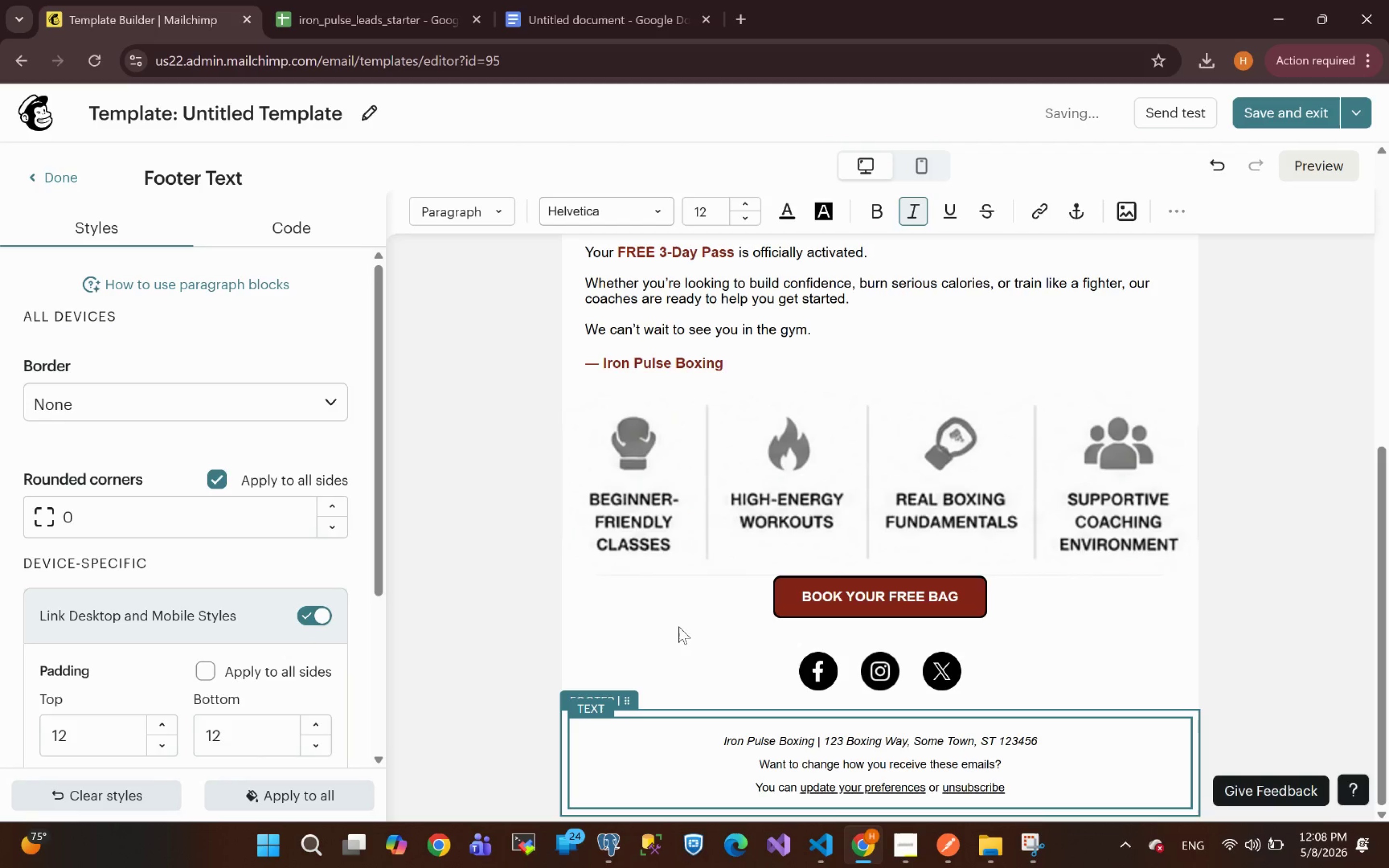 
wait(9.4)
 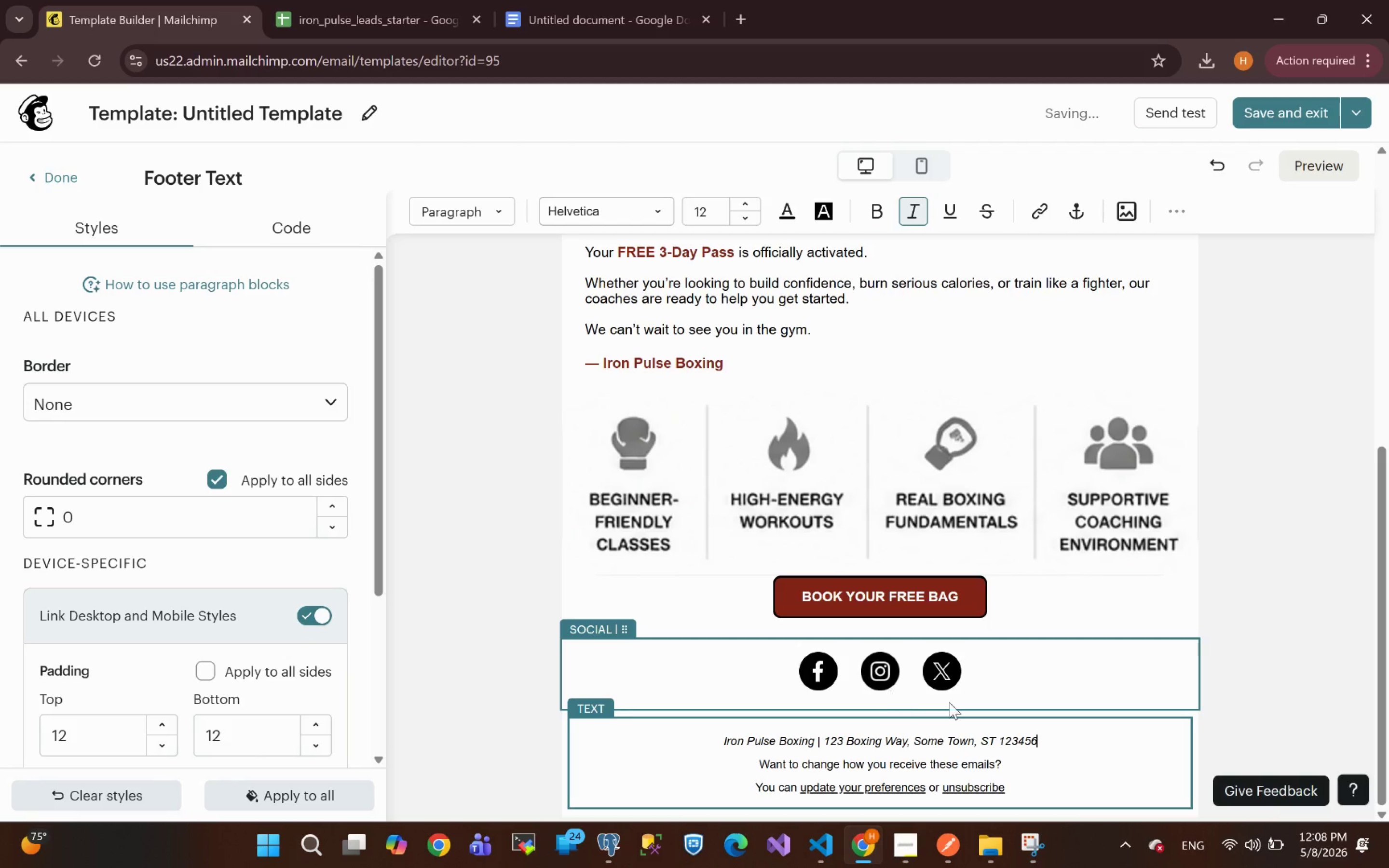 
left_click_drag(start_coordinate=[1049, 789], to_coordinate=[708, 738])
 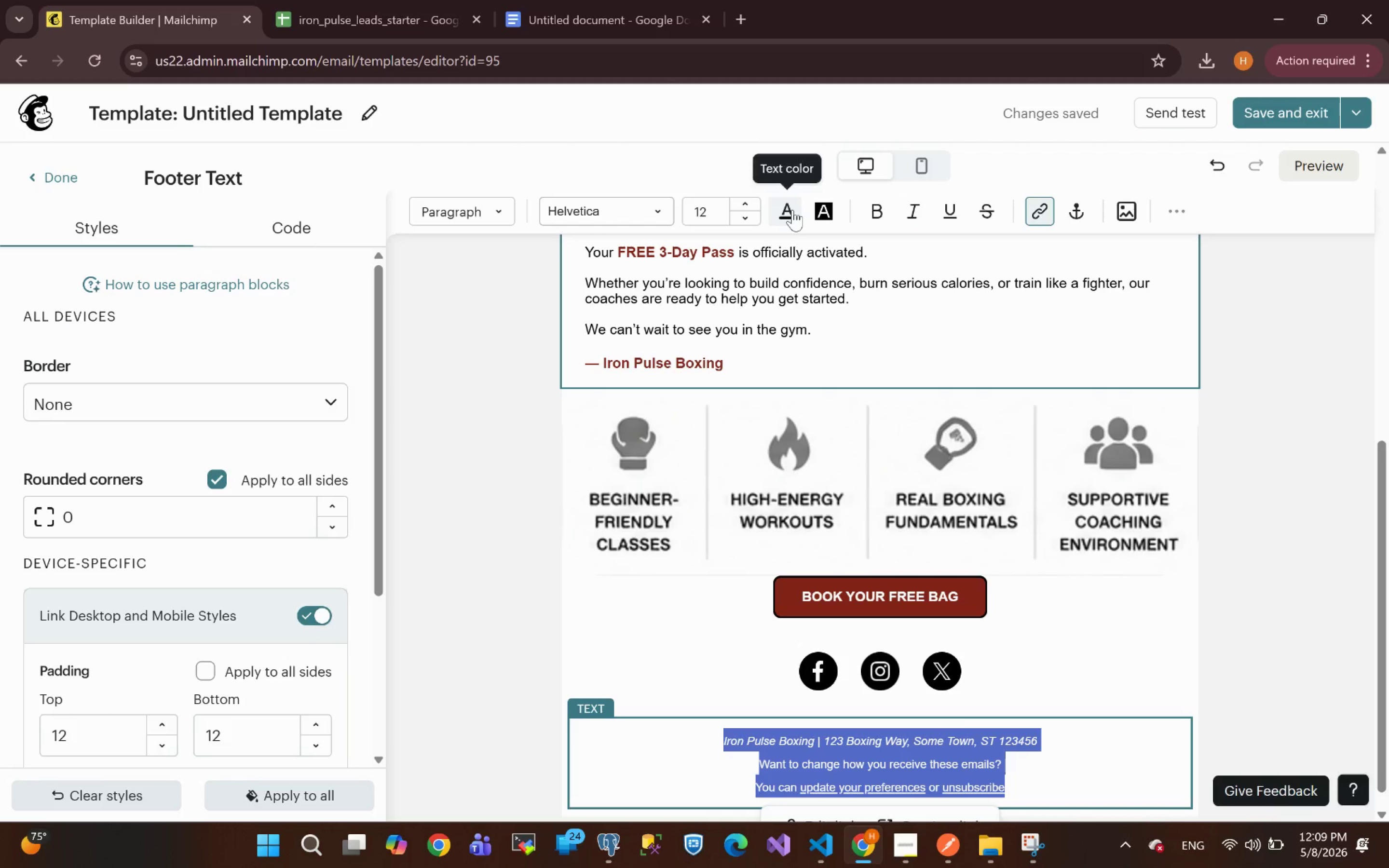 
left_click([792, 210])
 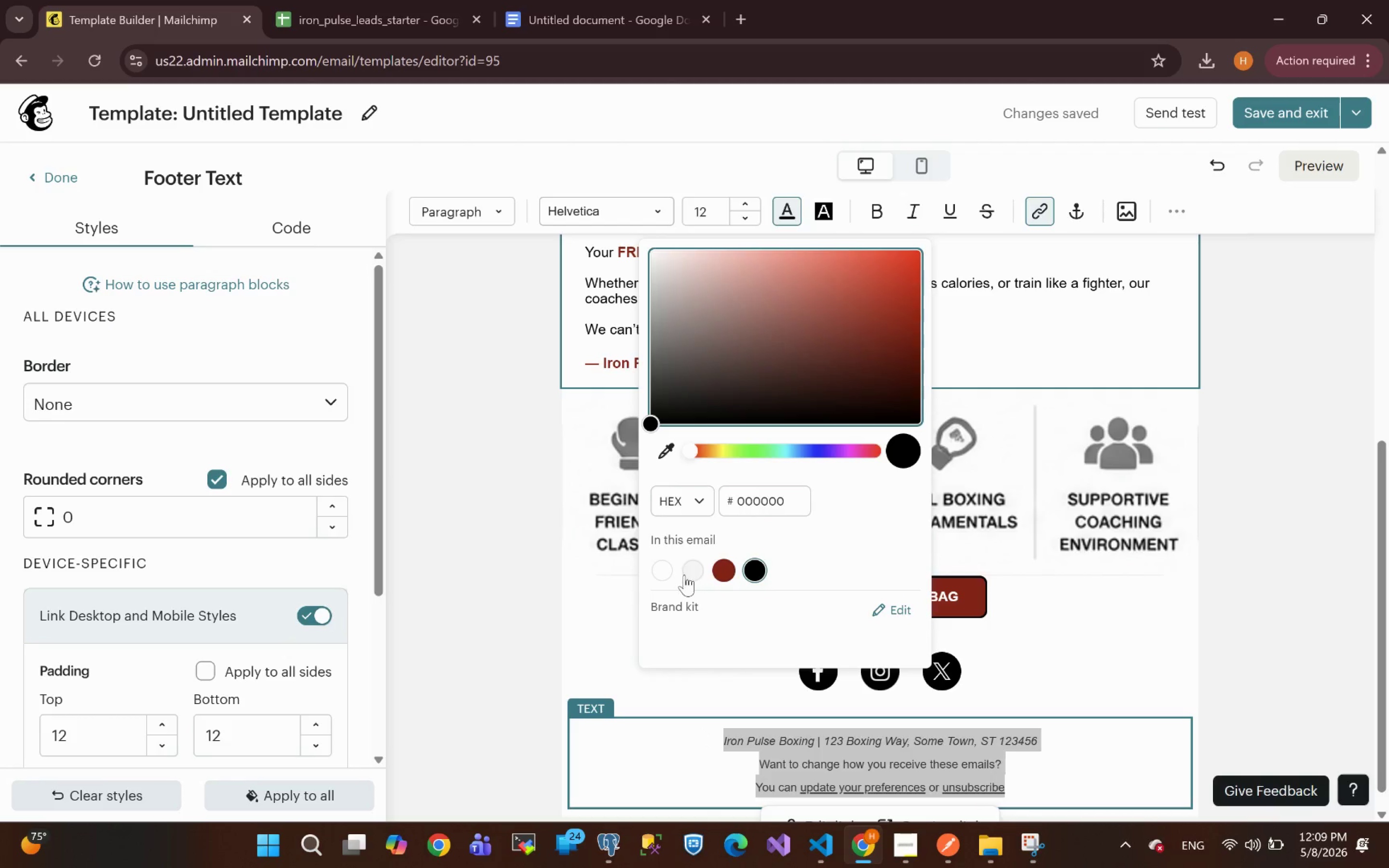 
left_click([669, 573])
 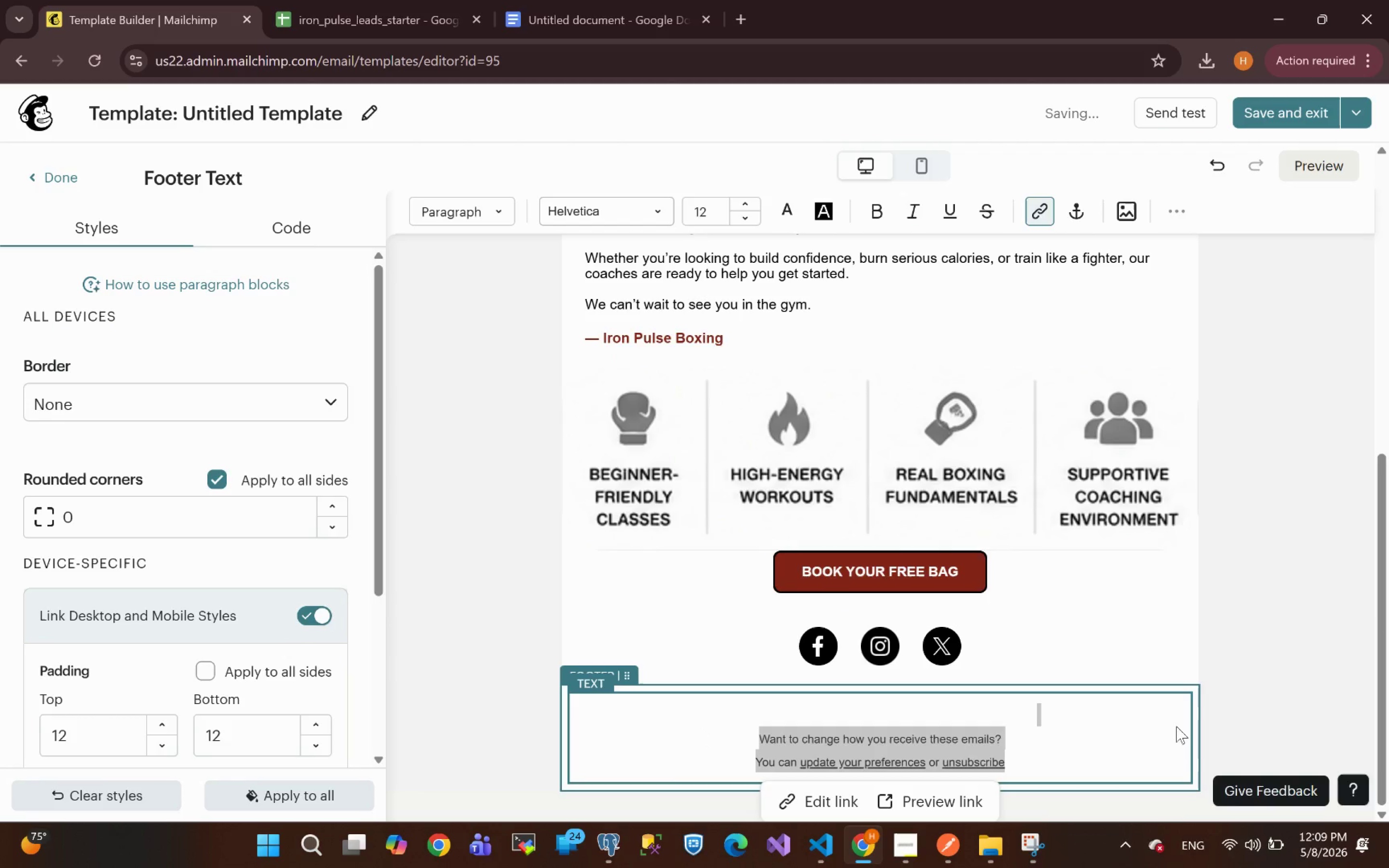 
left_click([1286, 623])
 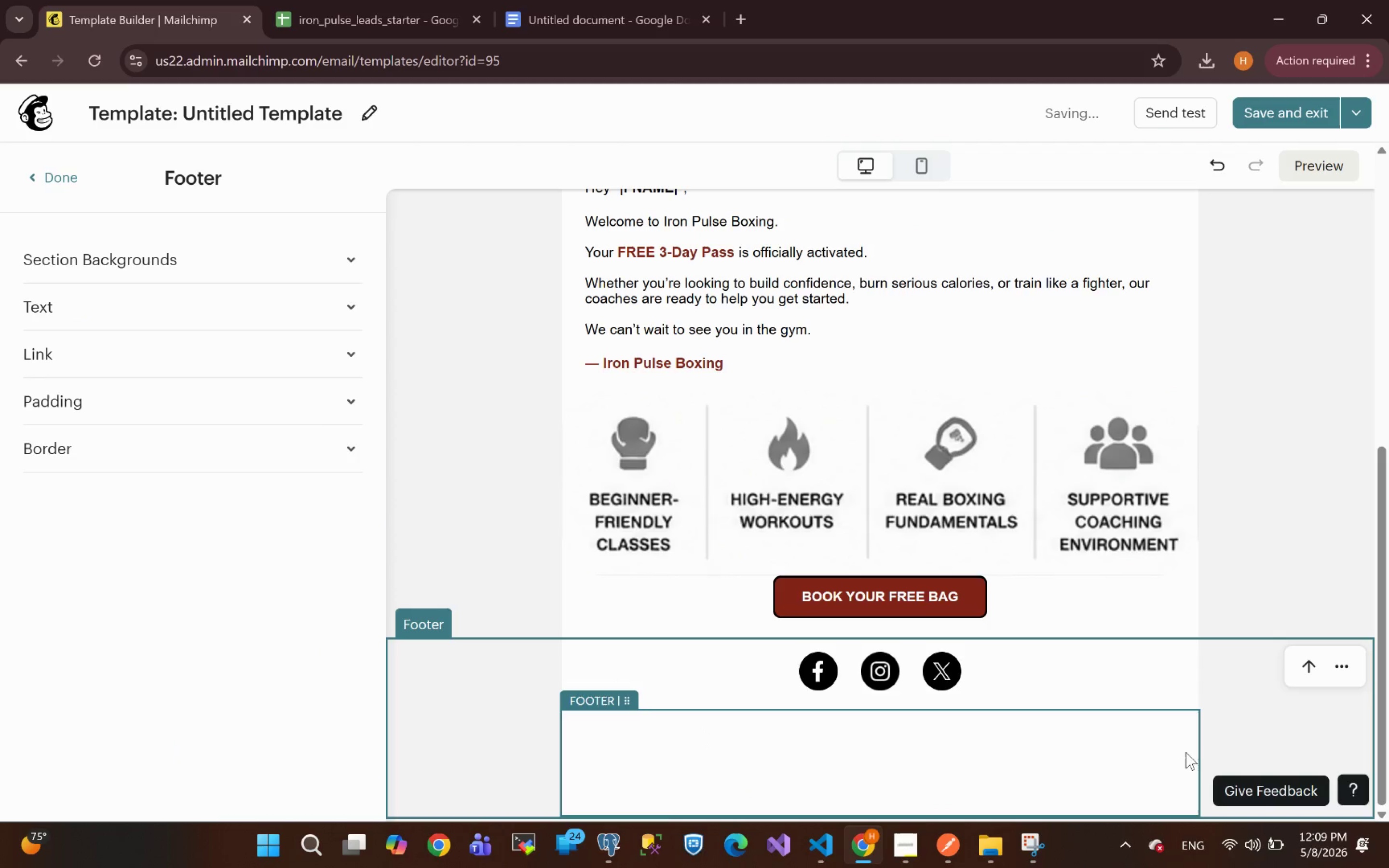 
left_click([1192, 747])
 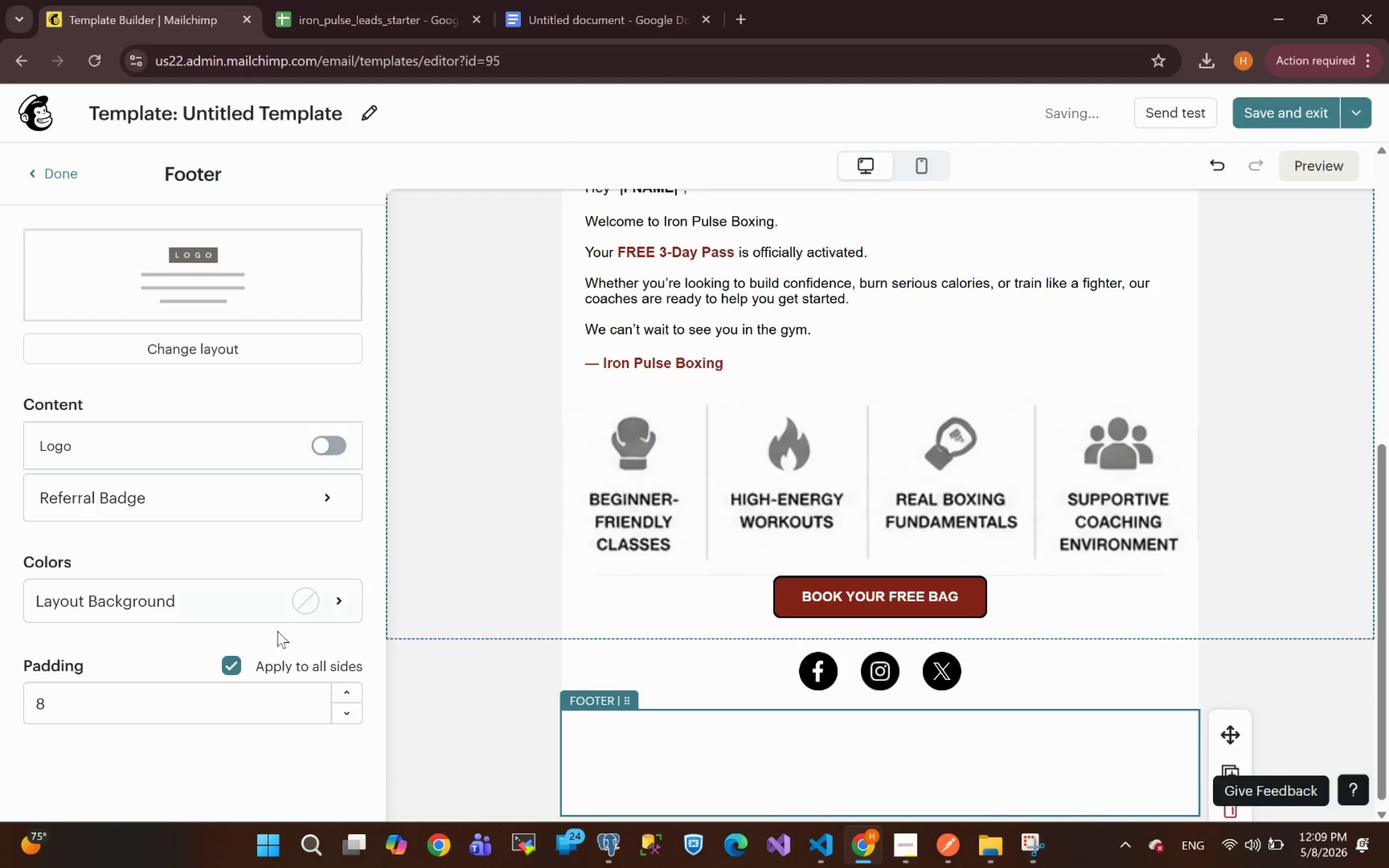 
left_click([208, 597])
 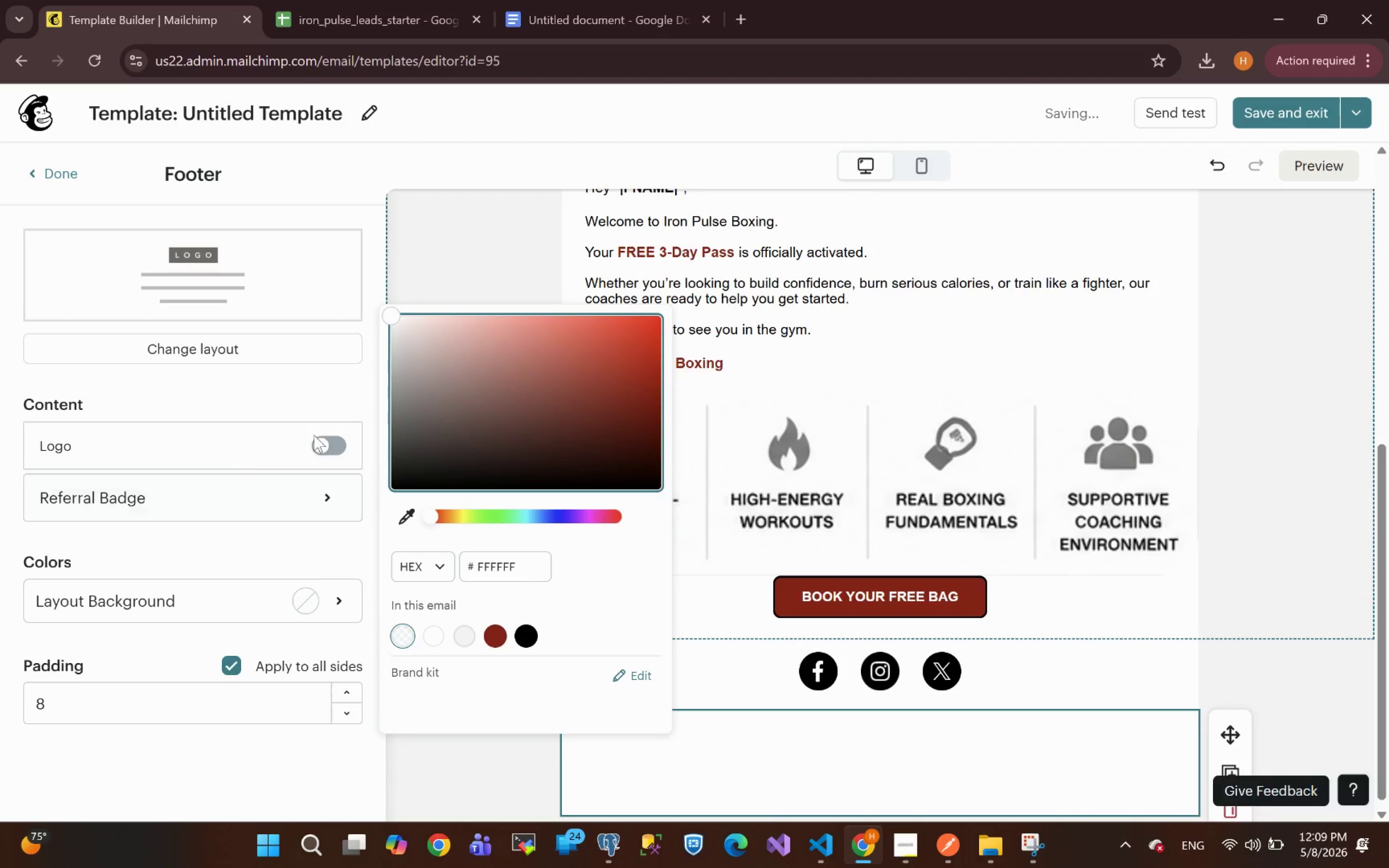 
left_click([411, 469])
 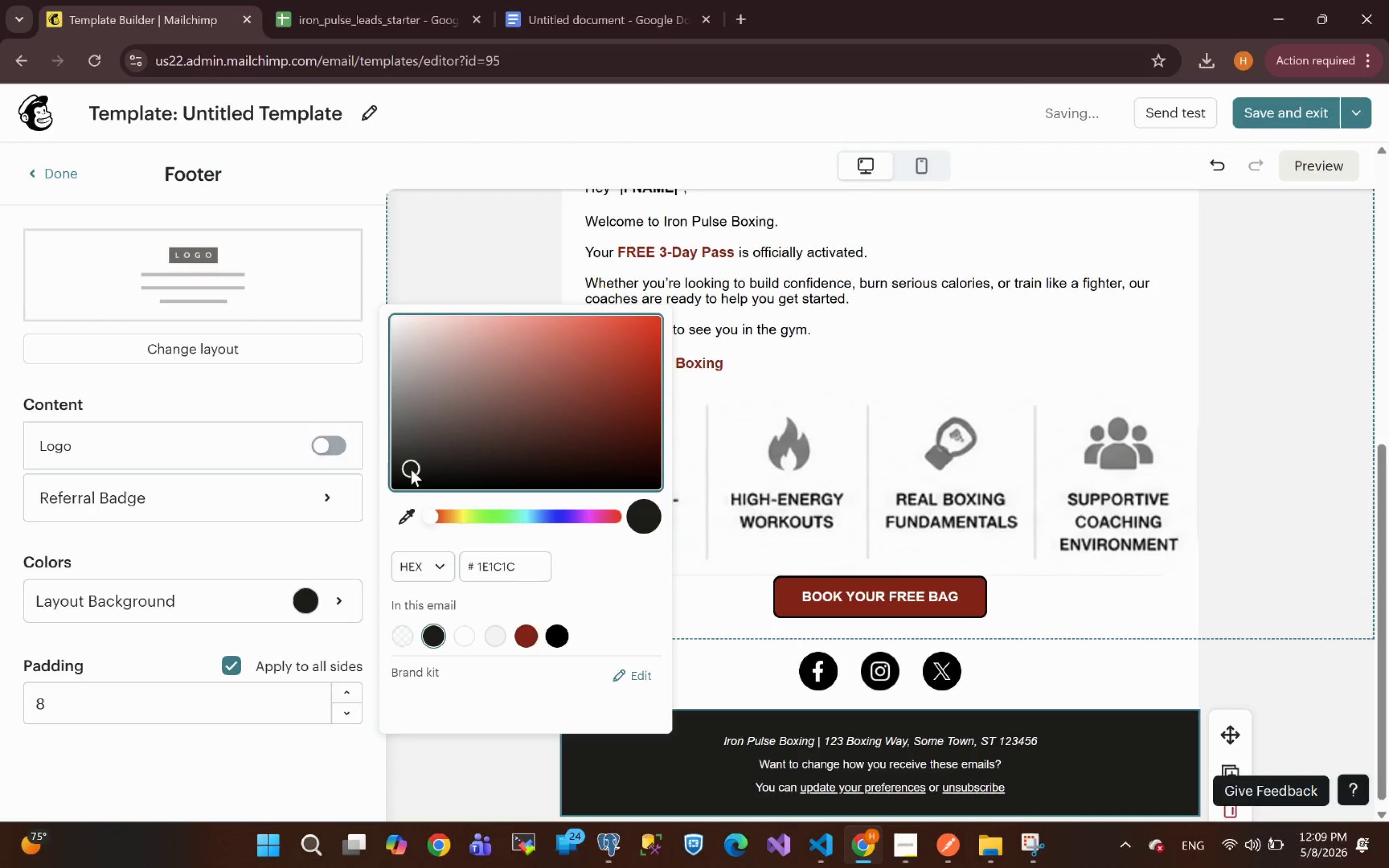 
left_click_drag(start_coordinate=[411, 469], to_coordinate=[409, 436])
 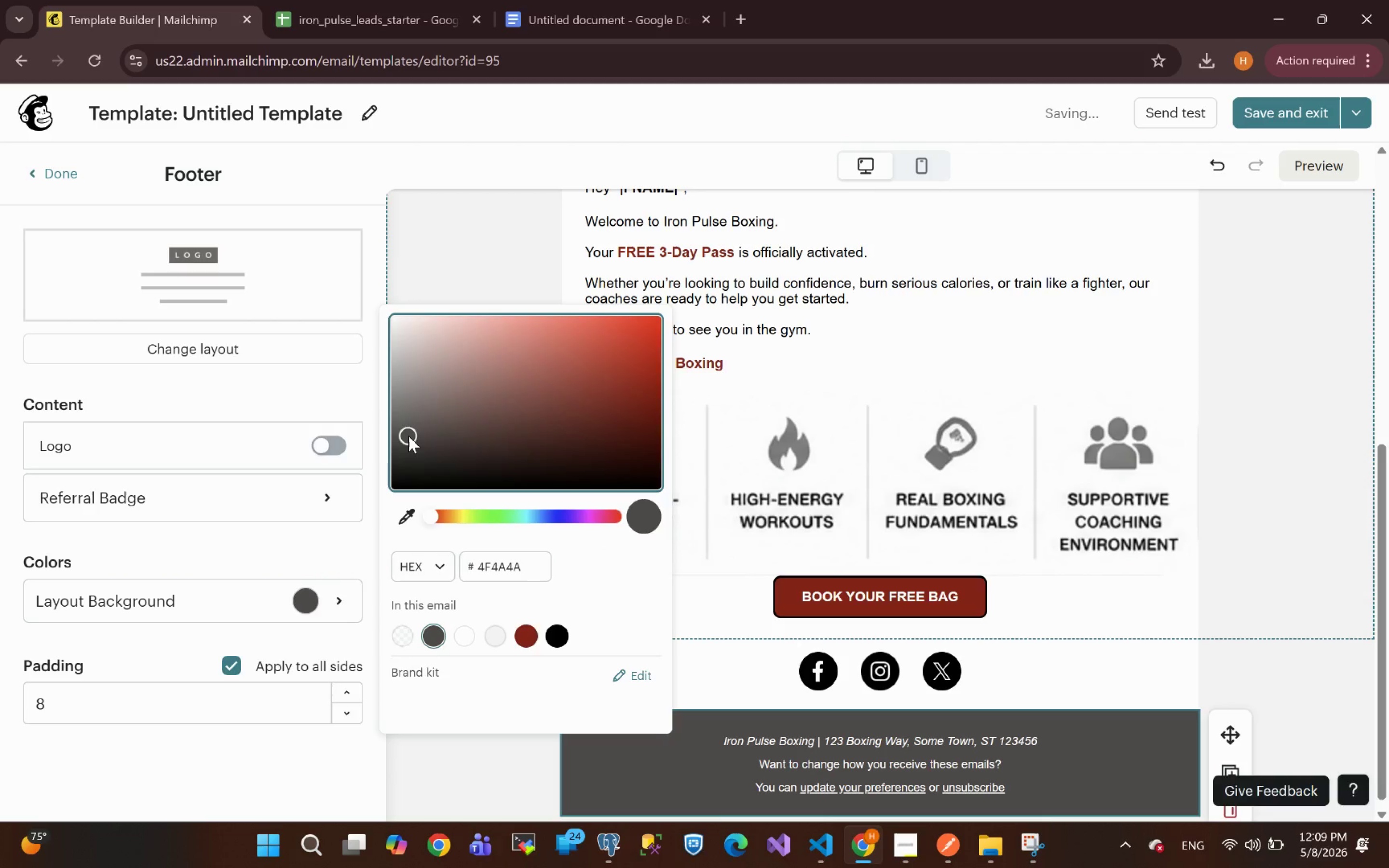 
left_click_drag(start_coordinate=[409, 436], to_coordinate=[380, 452])
 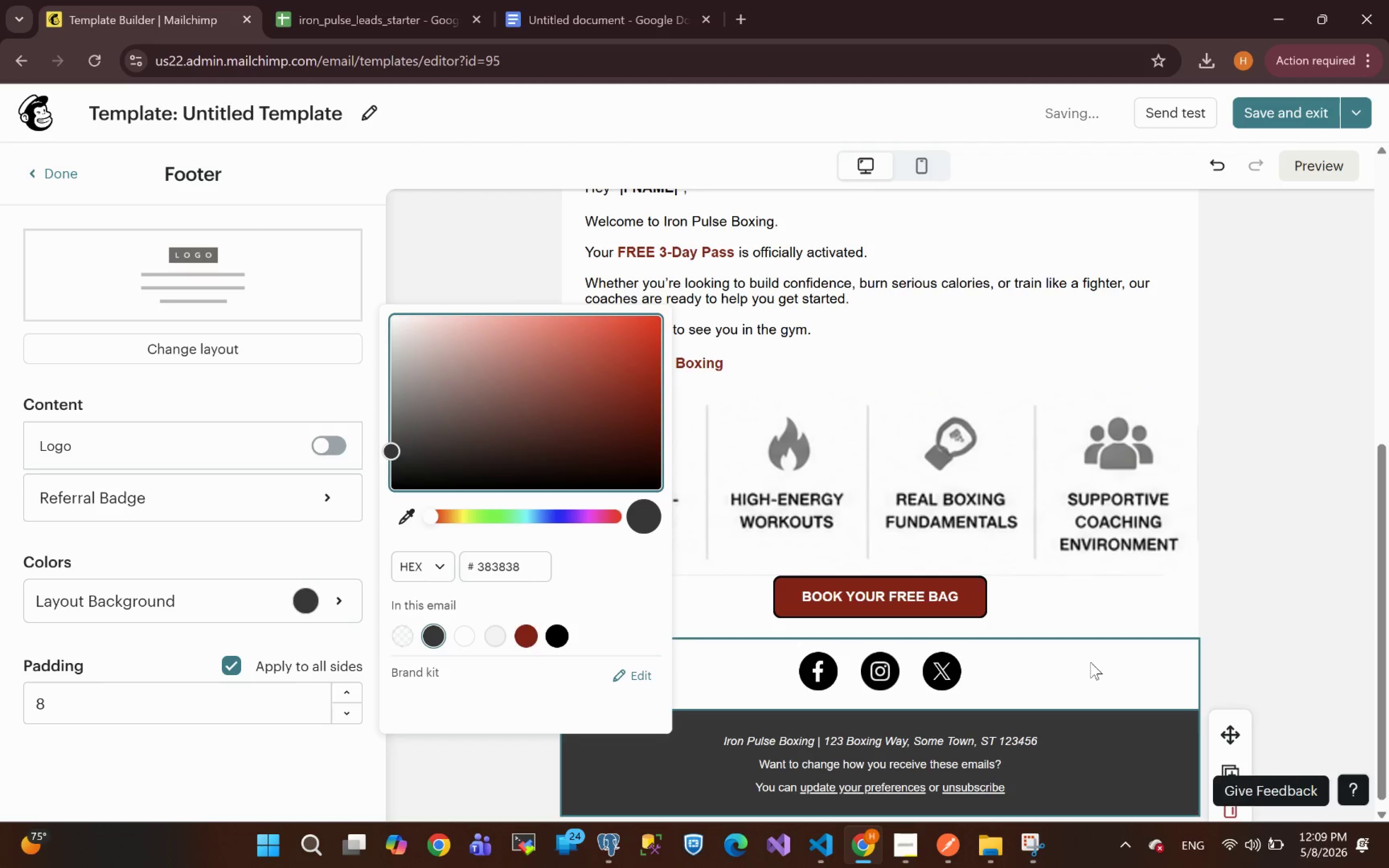 
left_click([1119, 668])
 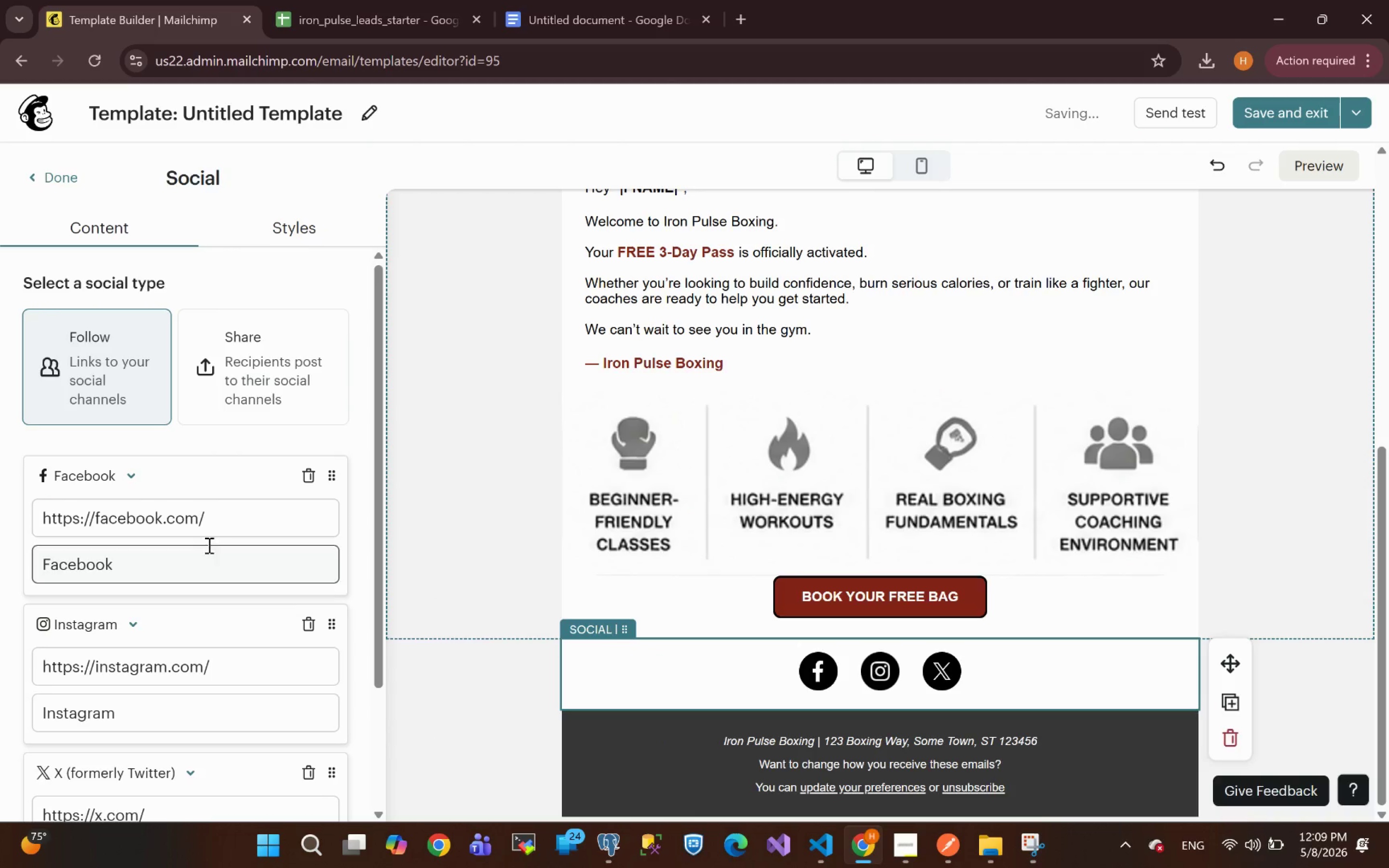 
left_click([321, 220])
 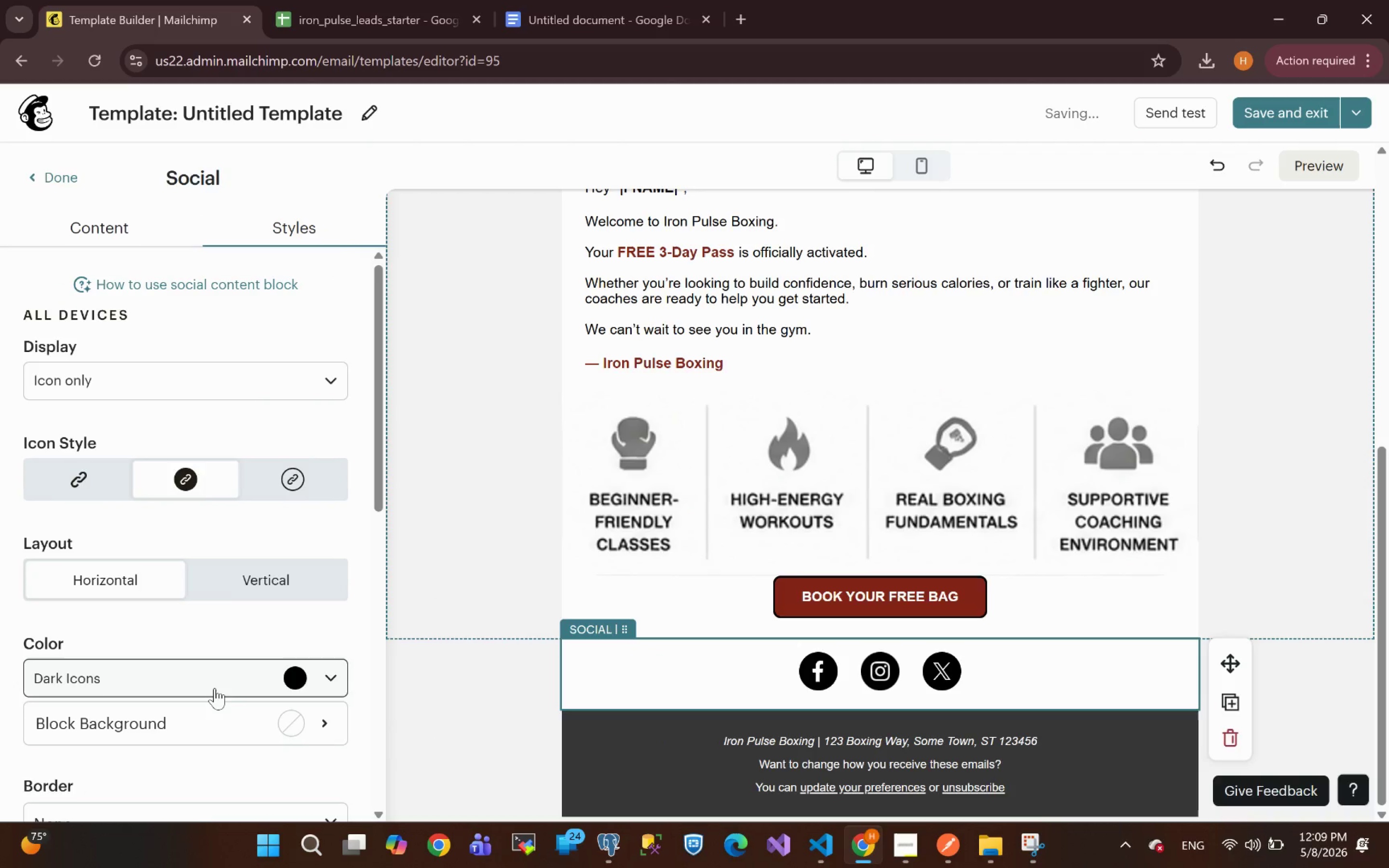 
left_click([209, 677])
 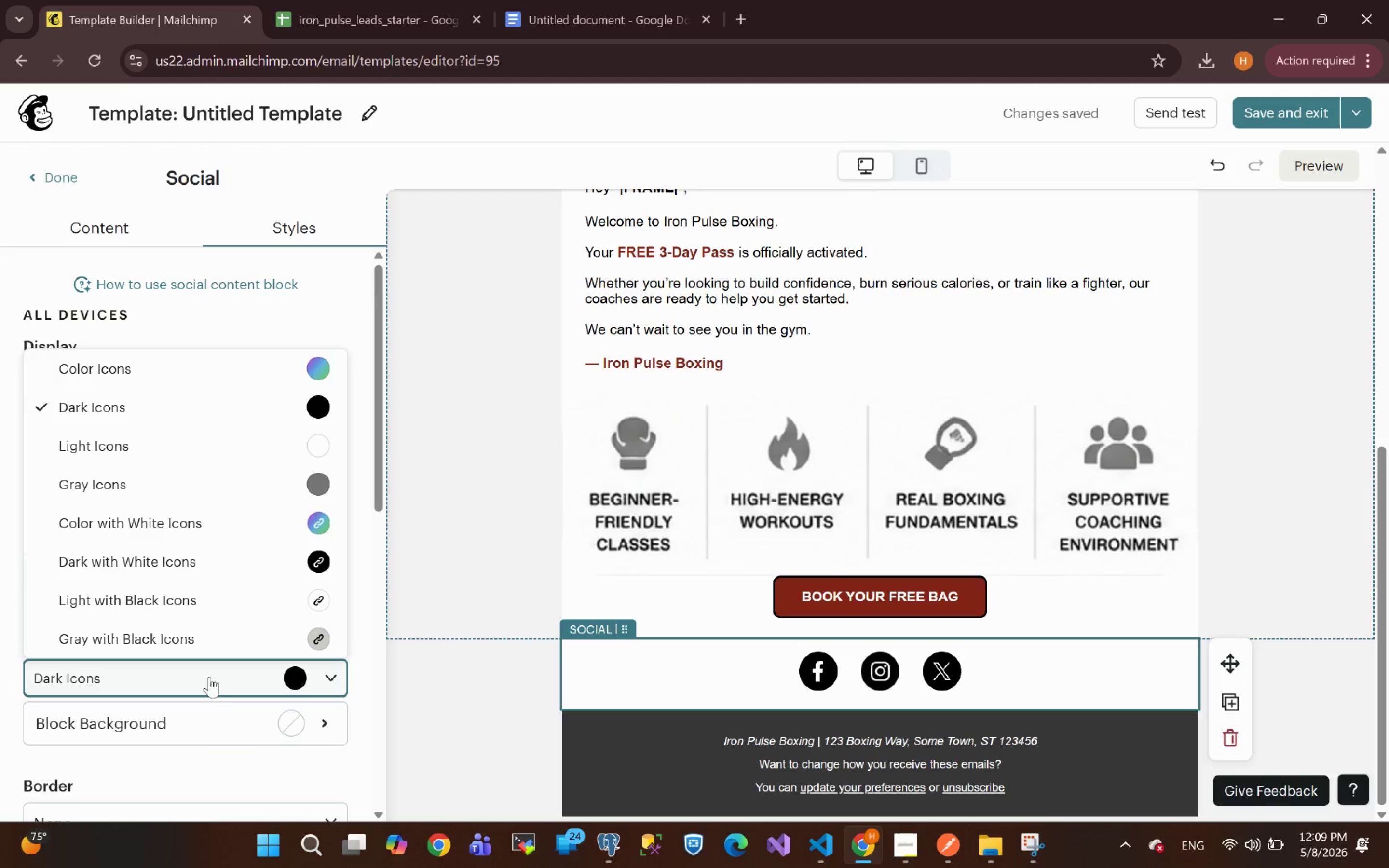 
left_click([209, 677])
 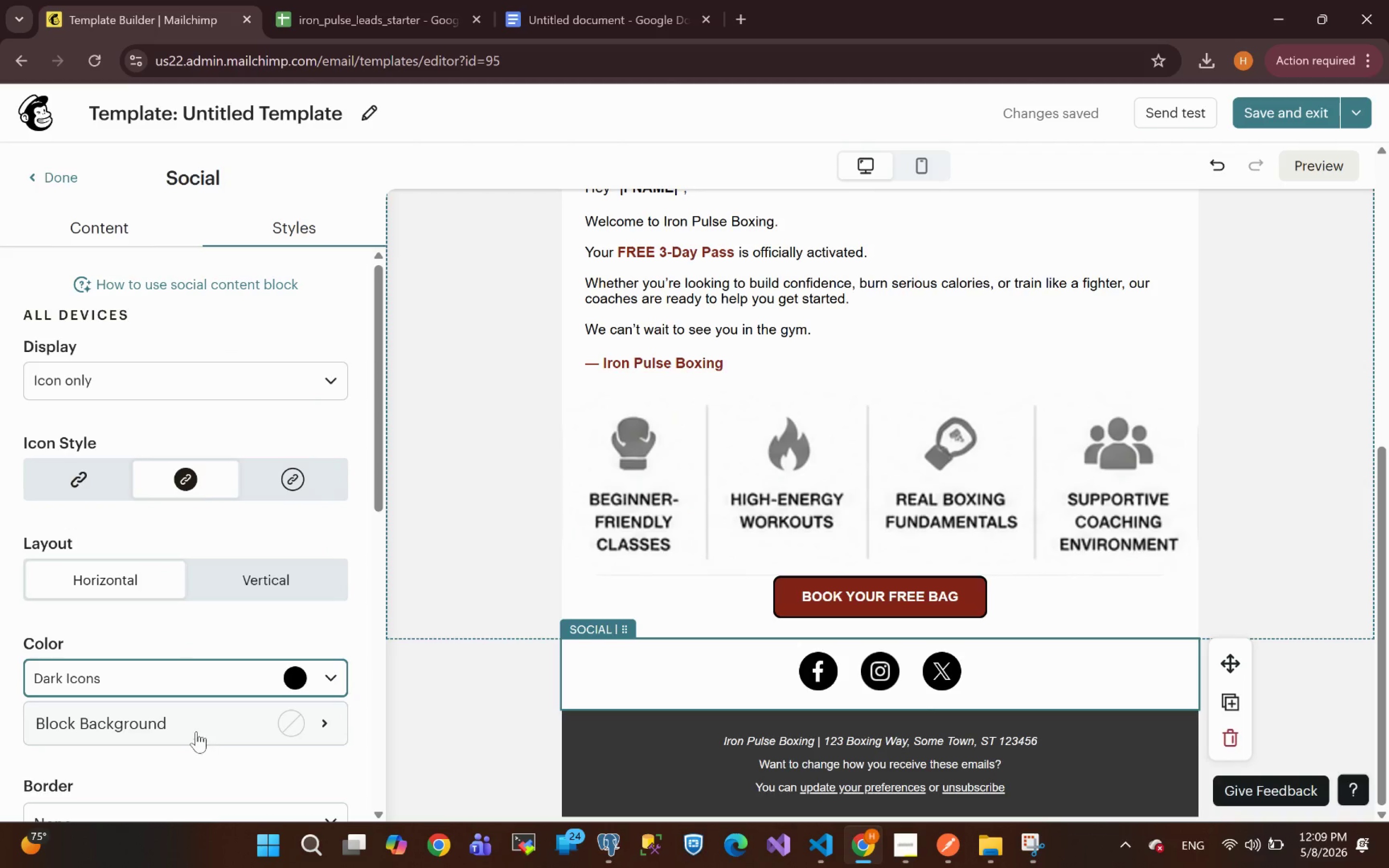 
left_click([195, 729])
 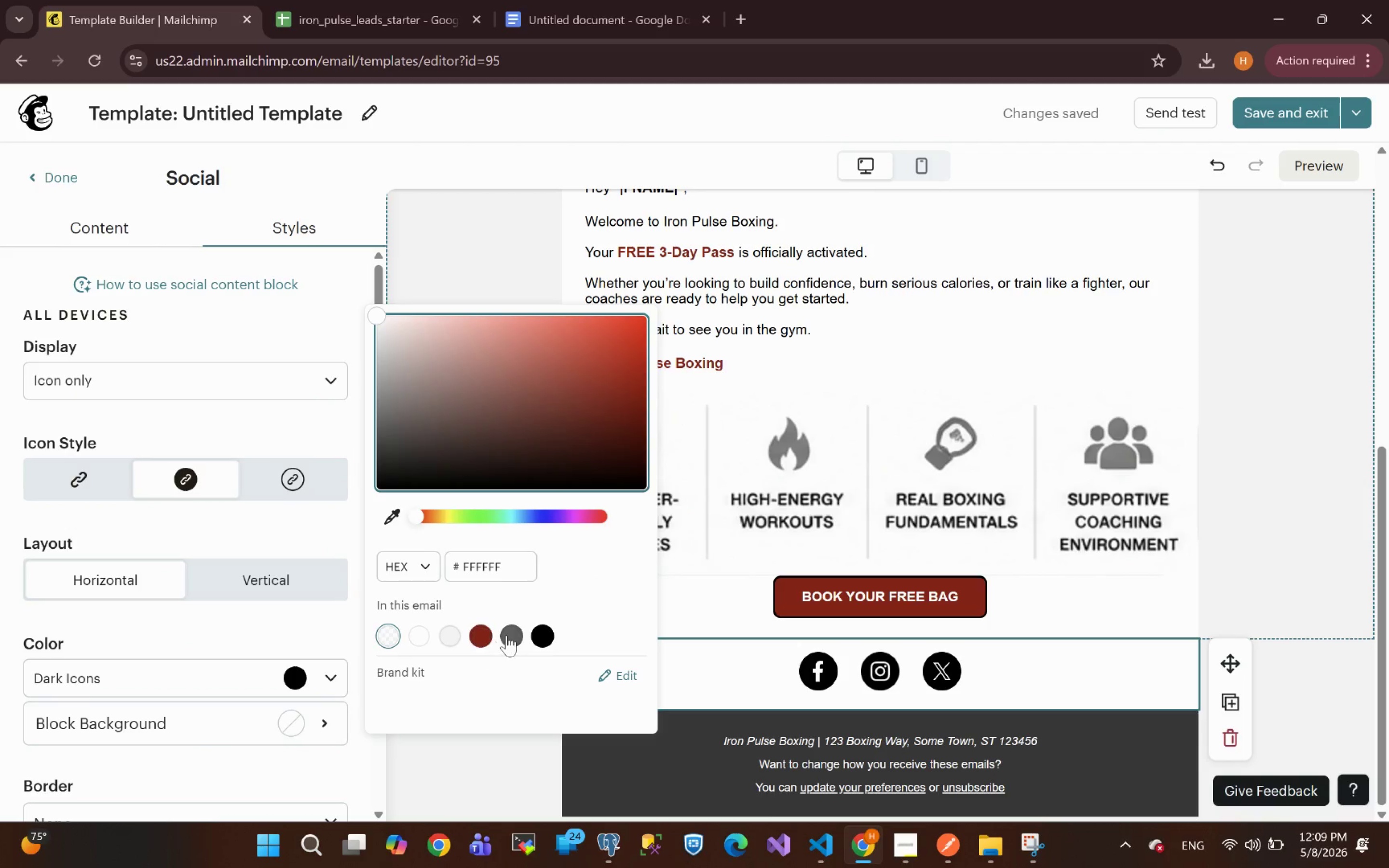 
left_click([508, 635])
 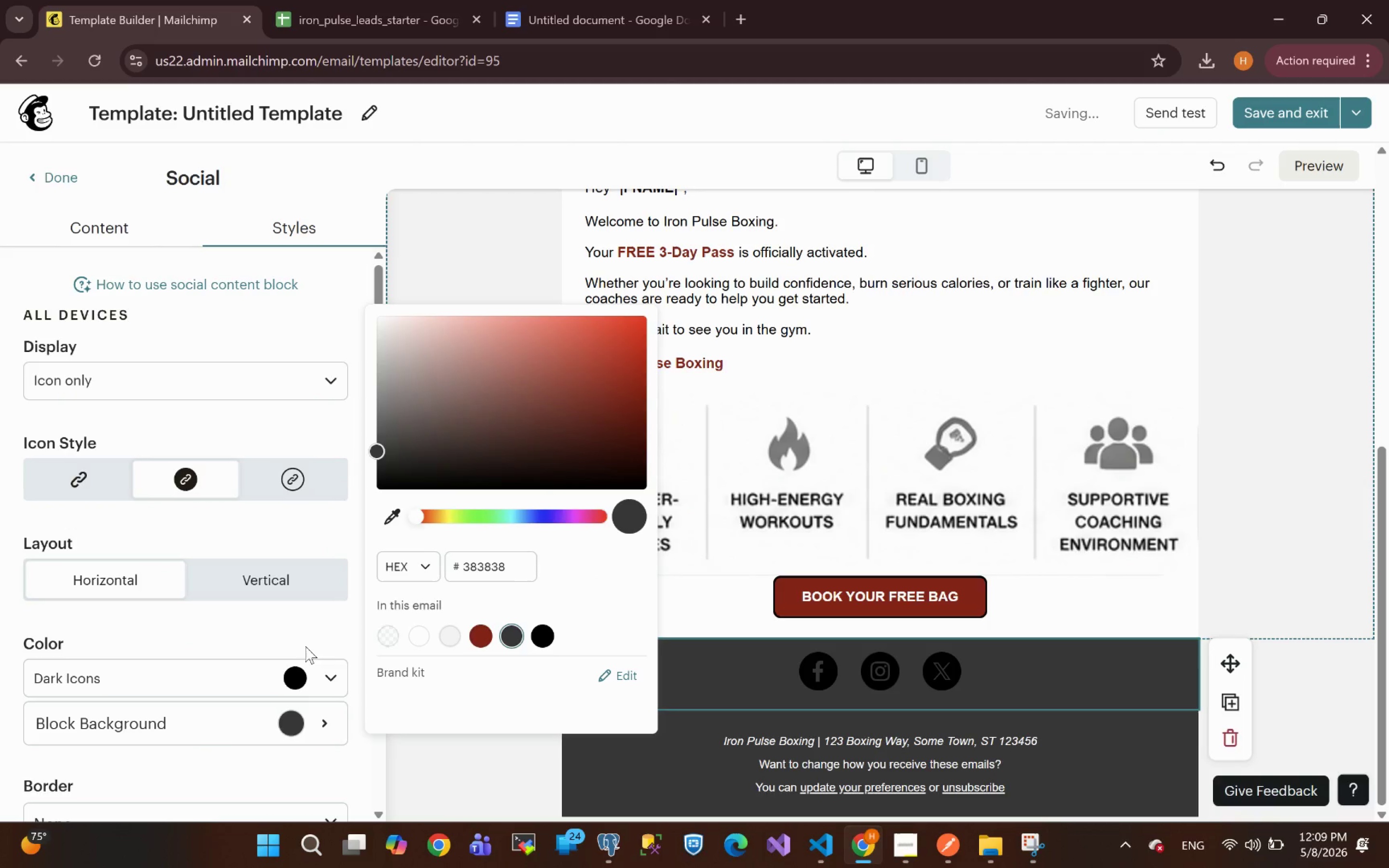 
left_click([232, 680])
 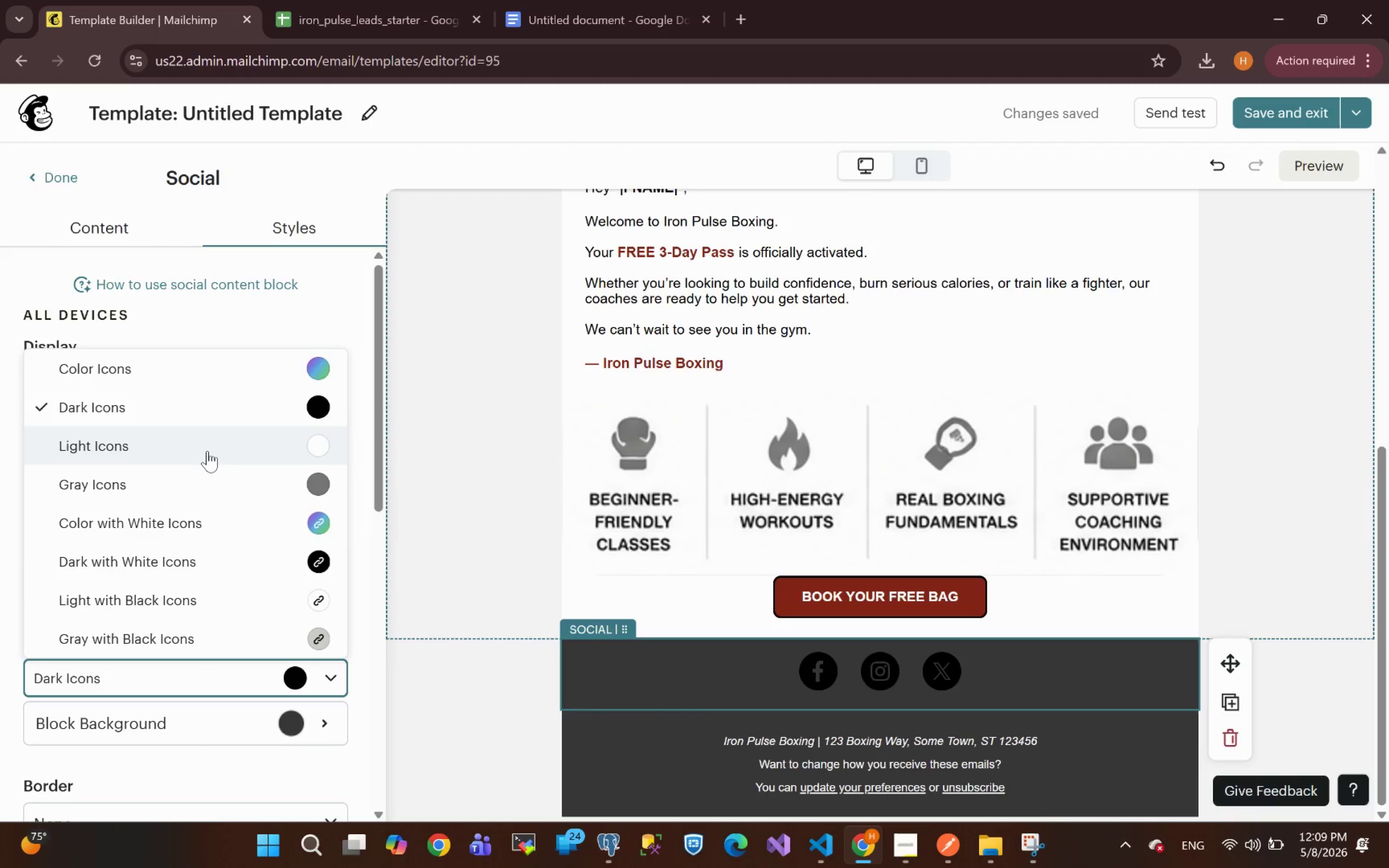 
left_click([220, 455])
 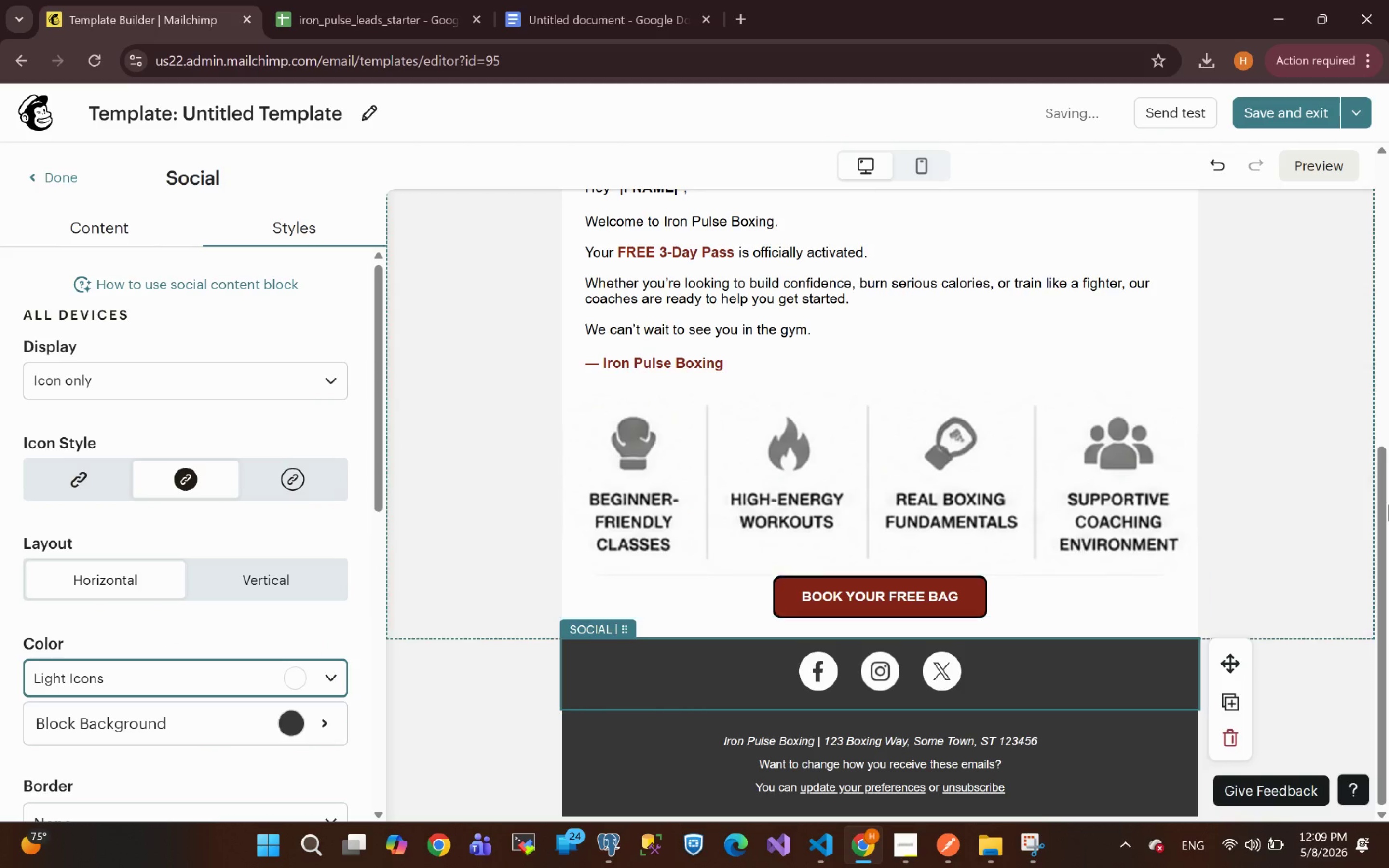 
left_click([1342, 506])
 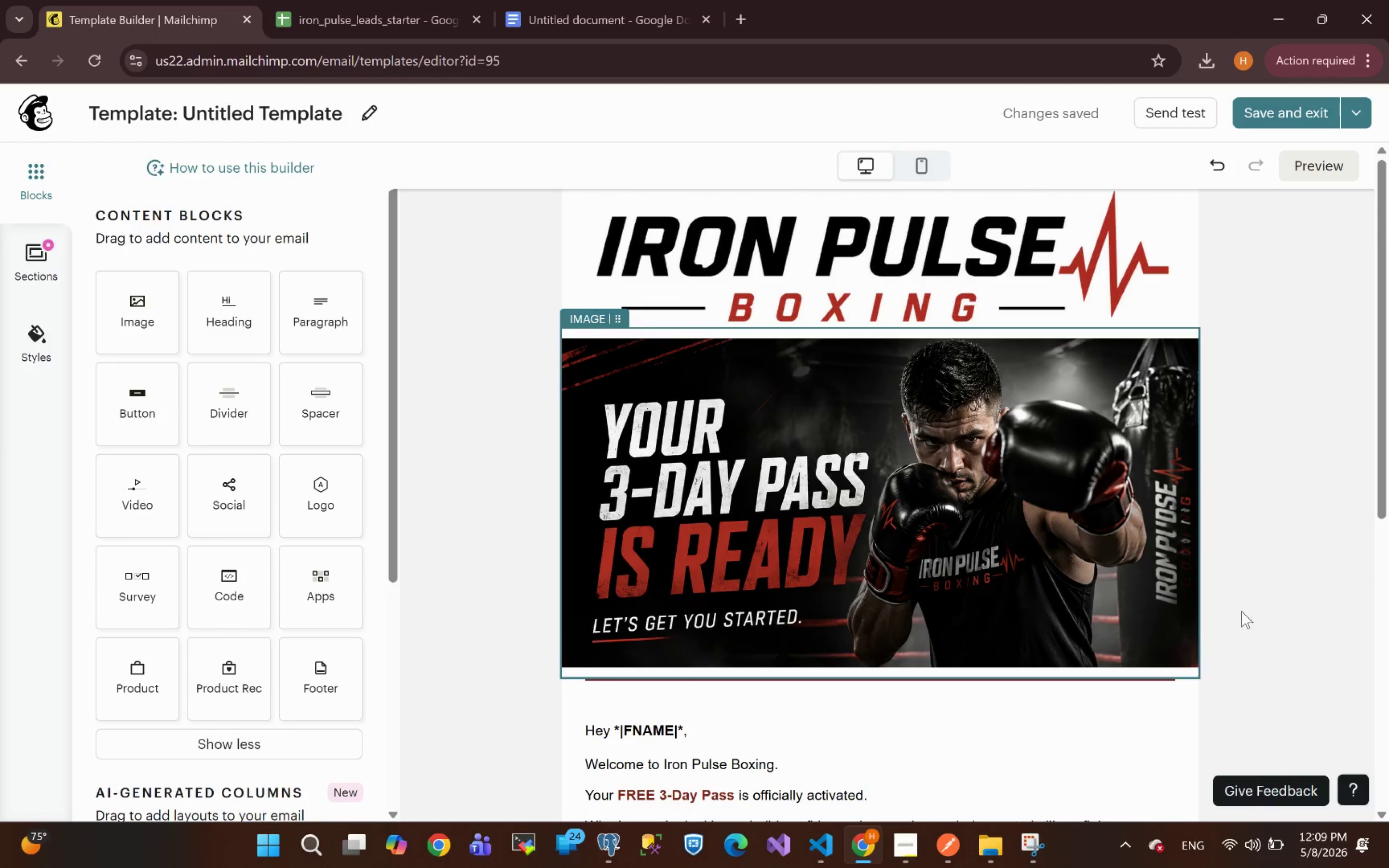 
wait(6.51)
 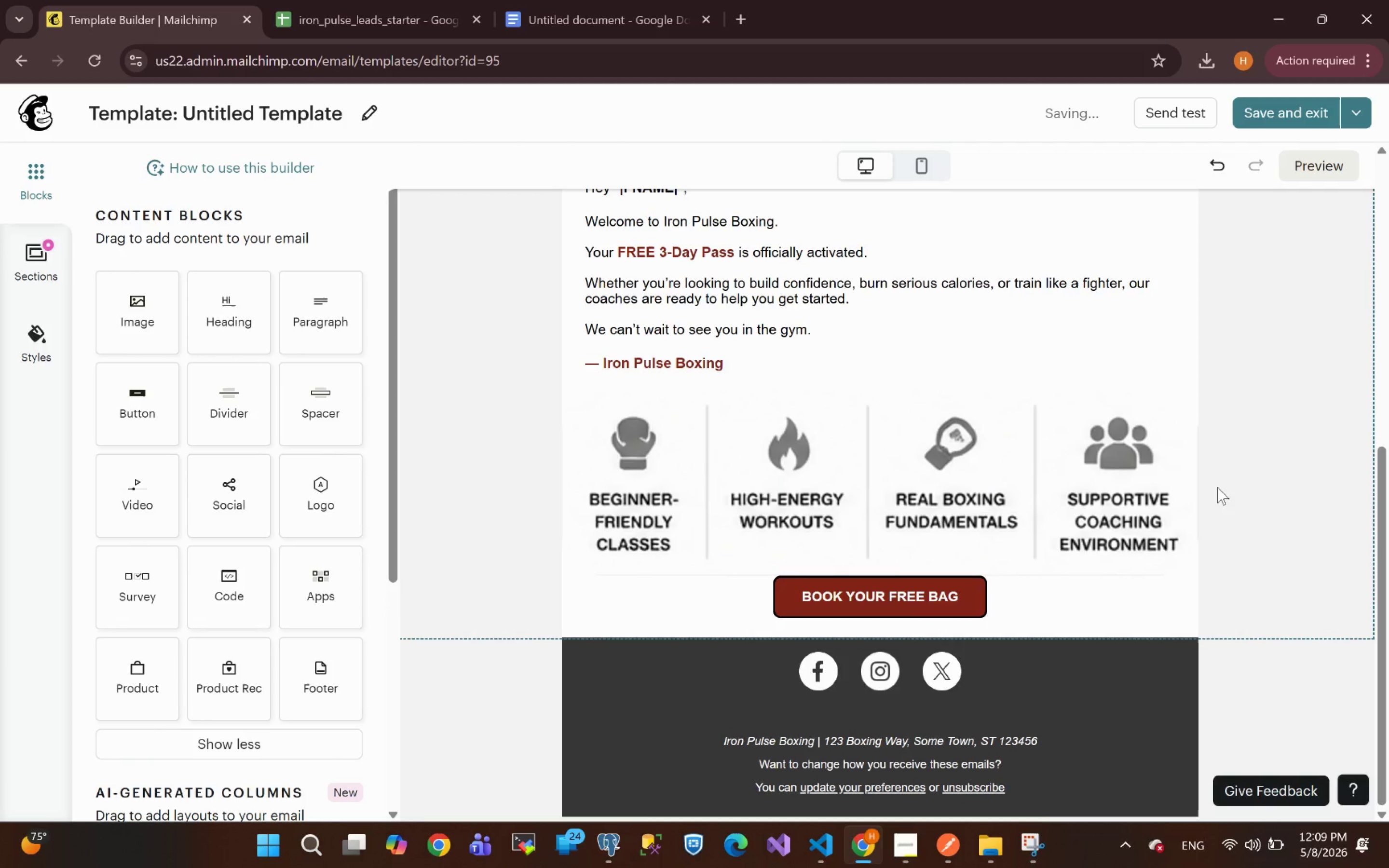 
left_click([900, 843])